 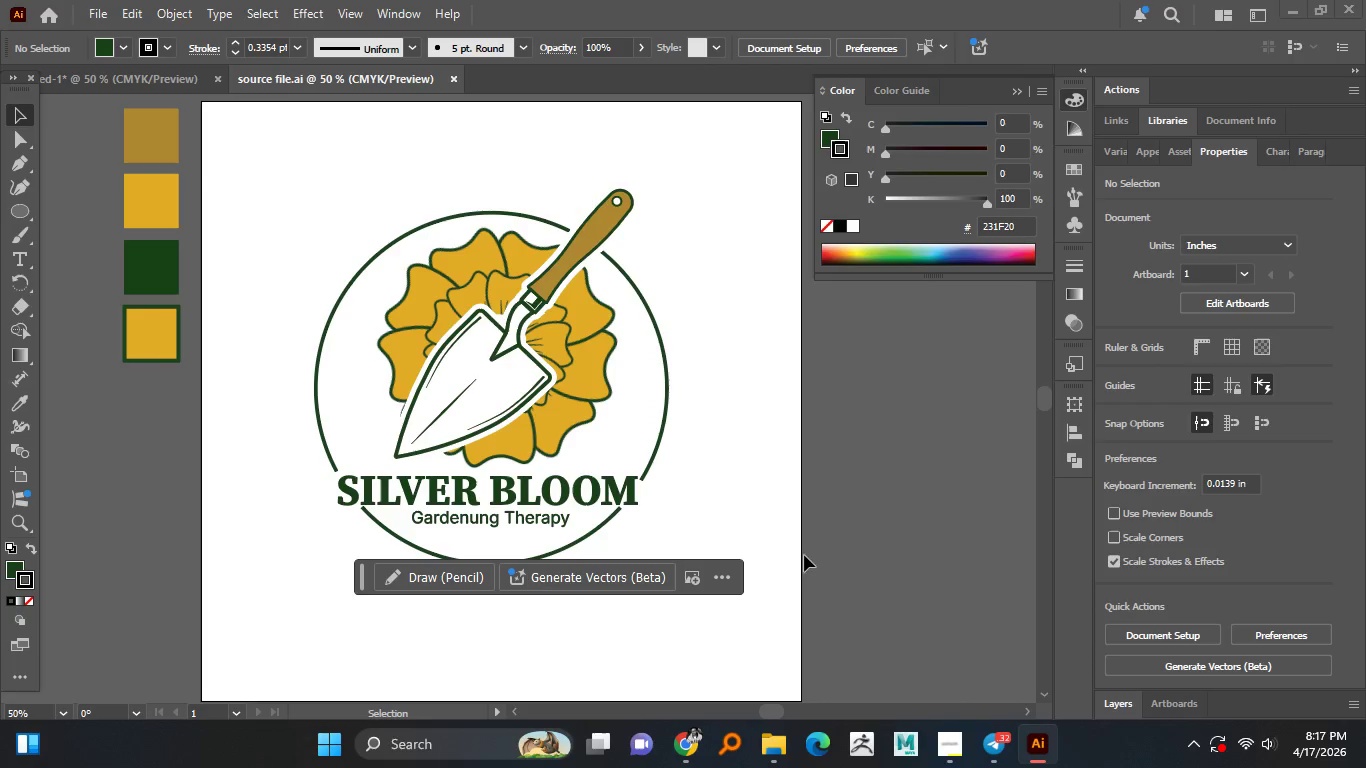 
scroll: coordinate [549, 447], scroll_direction: up, amount: 1.0
 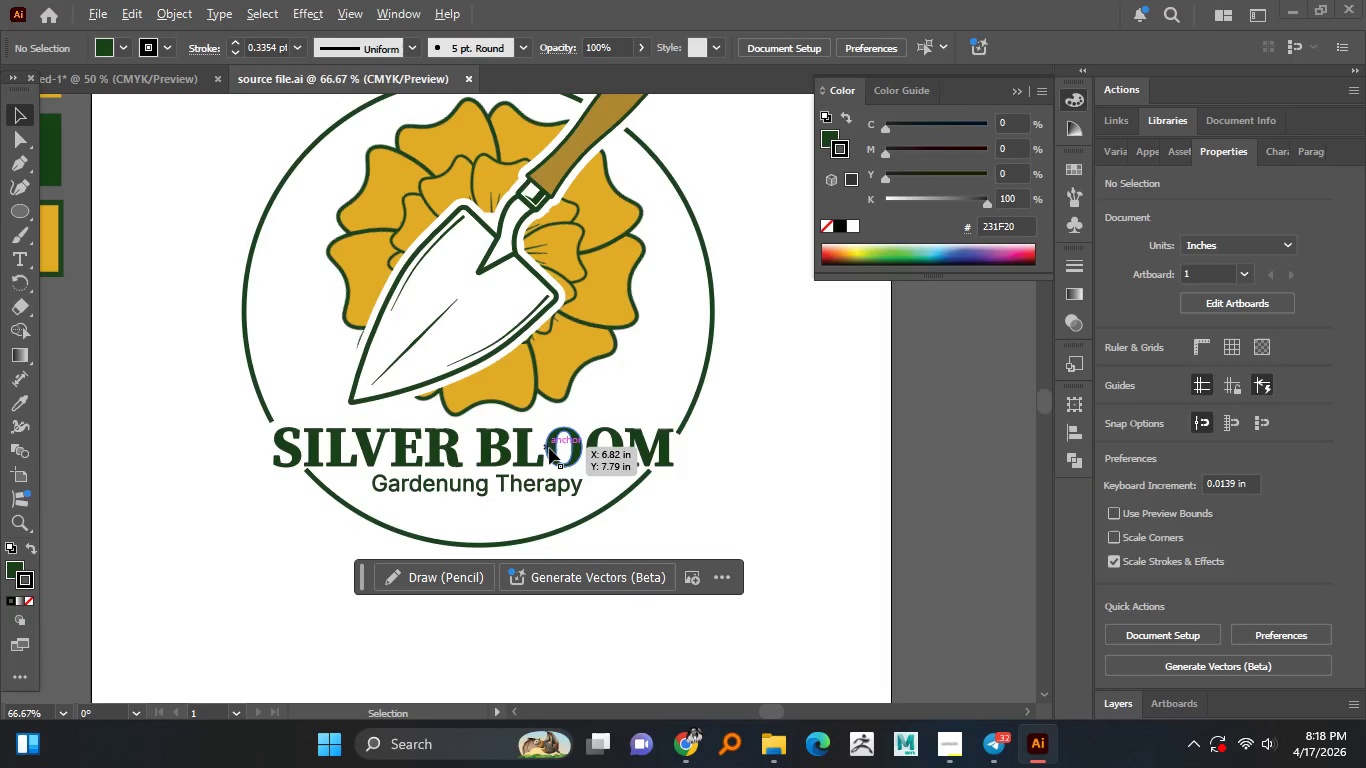 
hold_key(key=AltLeft, duration=1.5)
 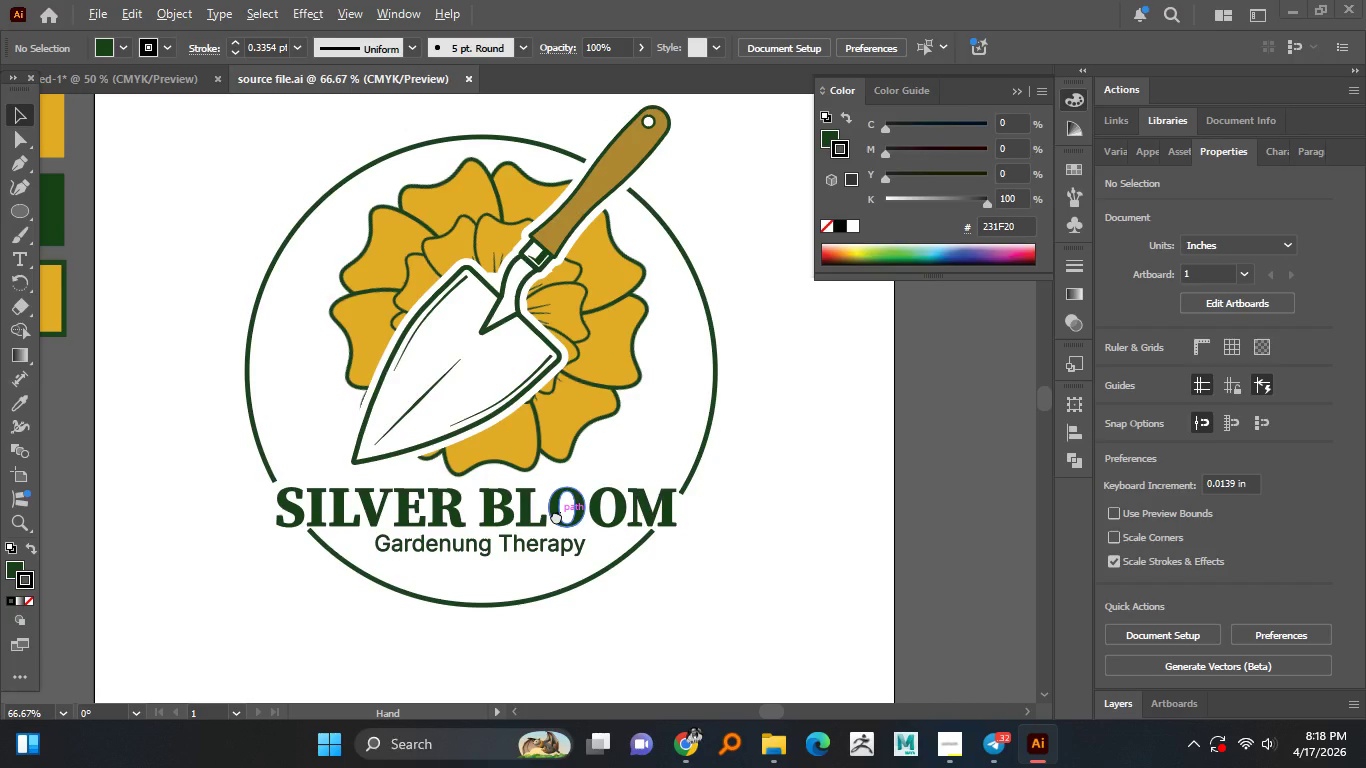 
hold_key(key=AltLeft, duration=1.02)
 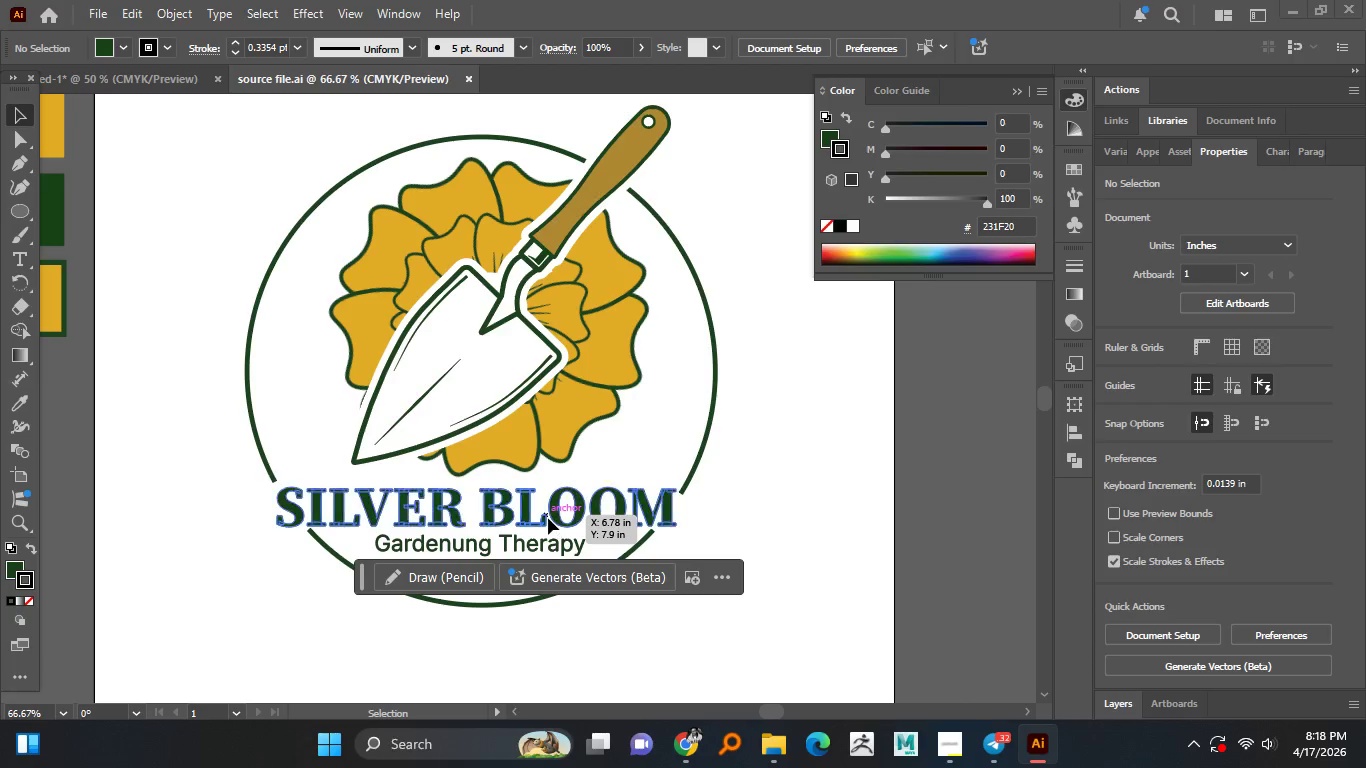 
left_click([548, 518])
 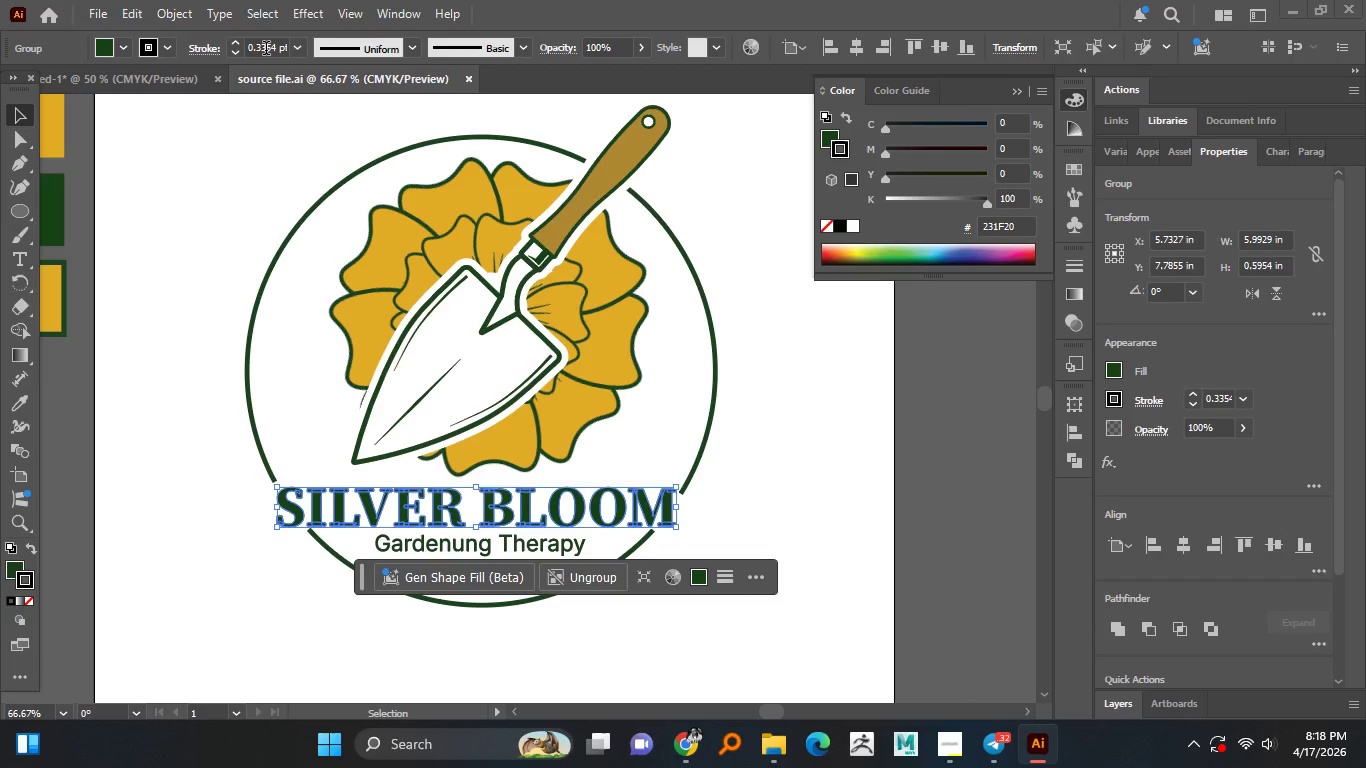 
double_click([266, 50])
 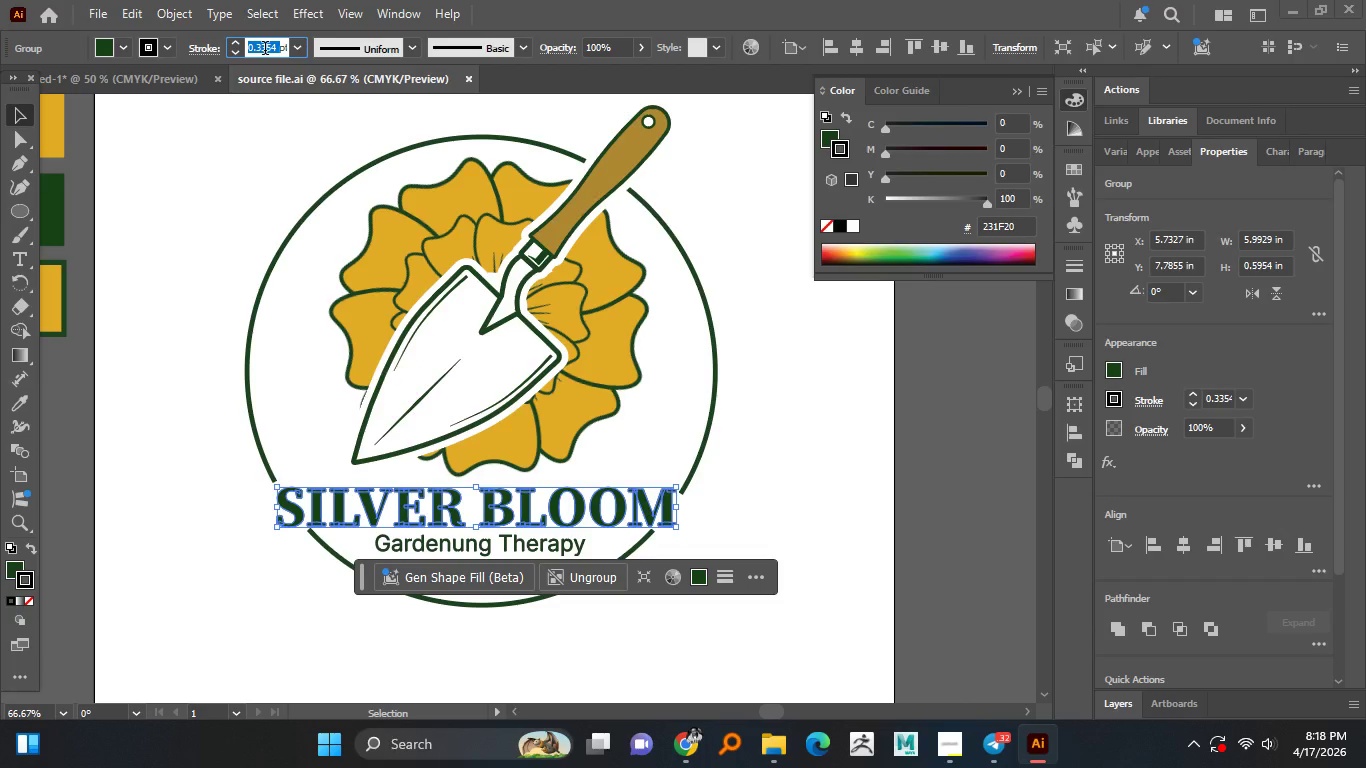 
key(2)
 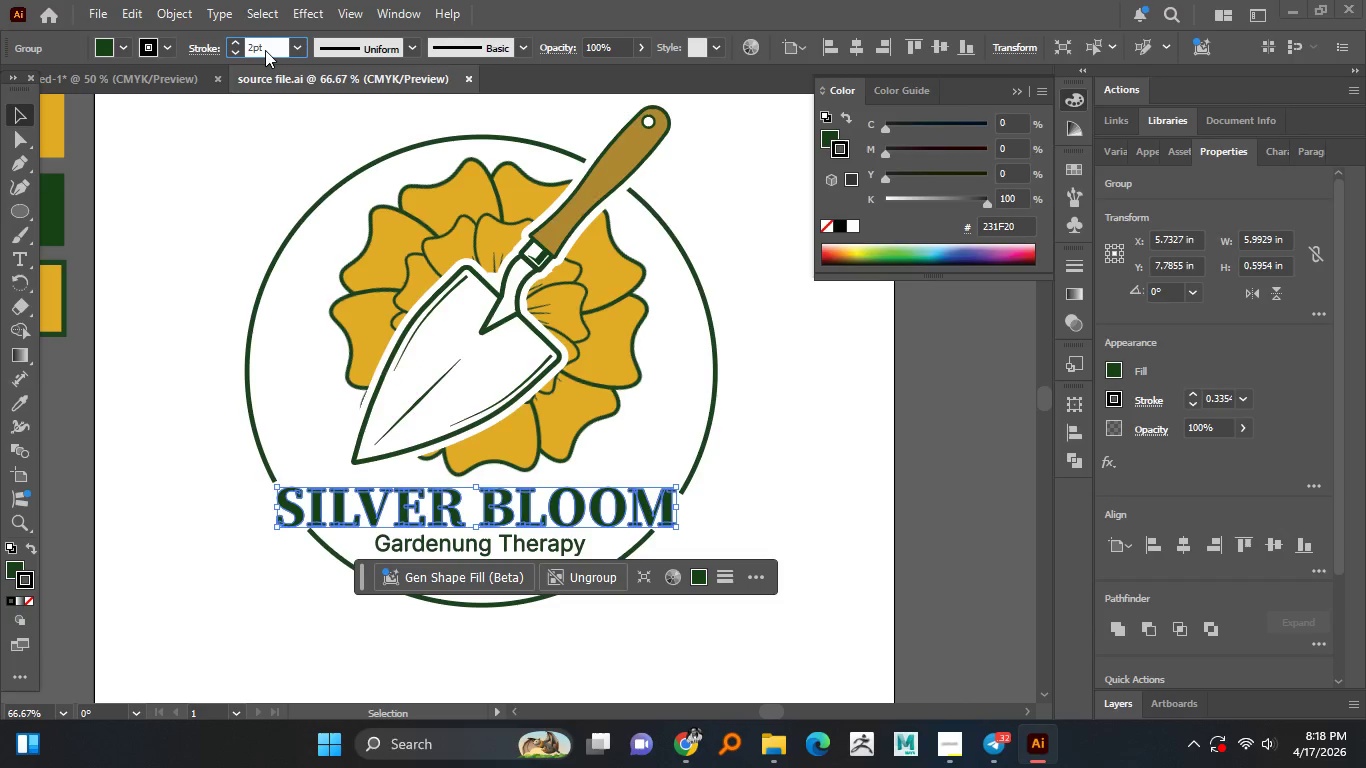 
key(Enter)
 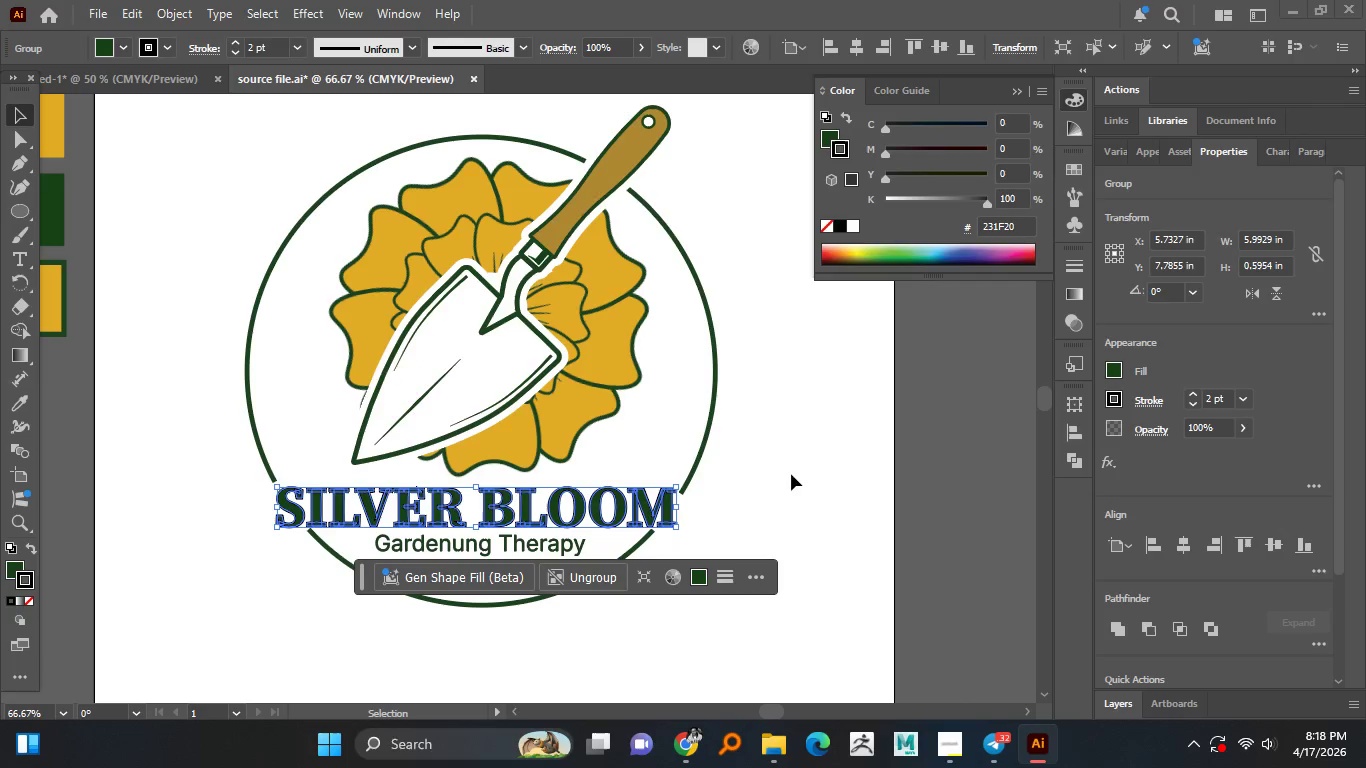 
left_click([791, 456])
 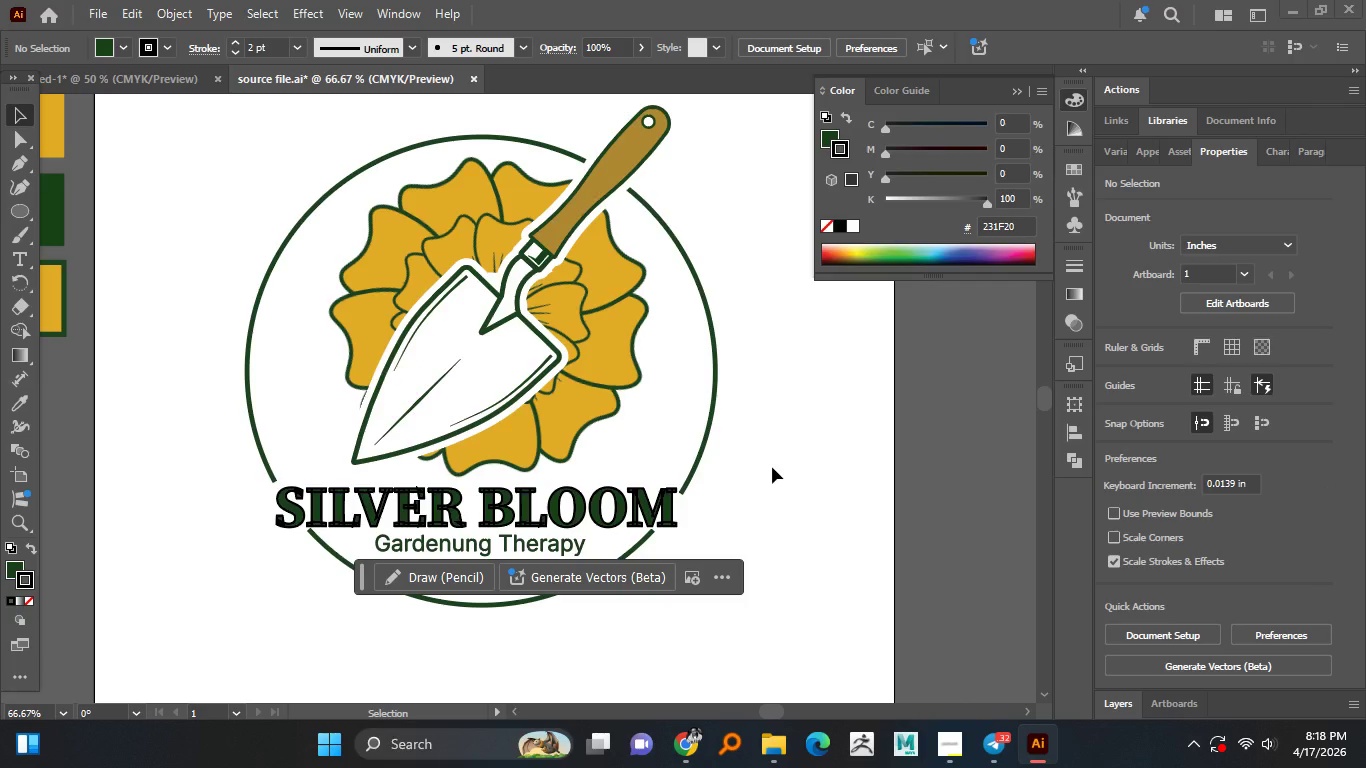 
hold_key(key=AltLeft, duration=1.51)
 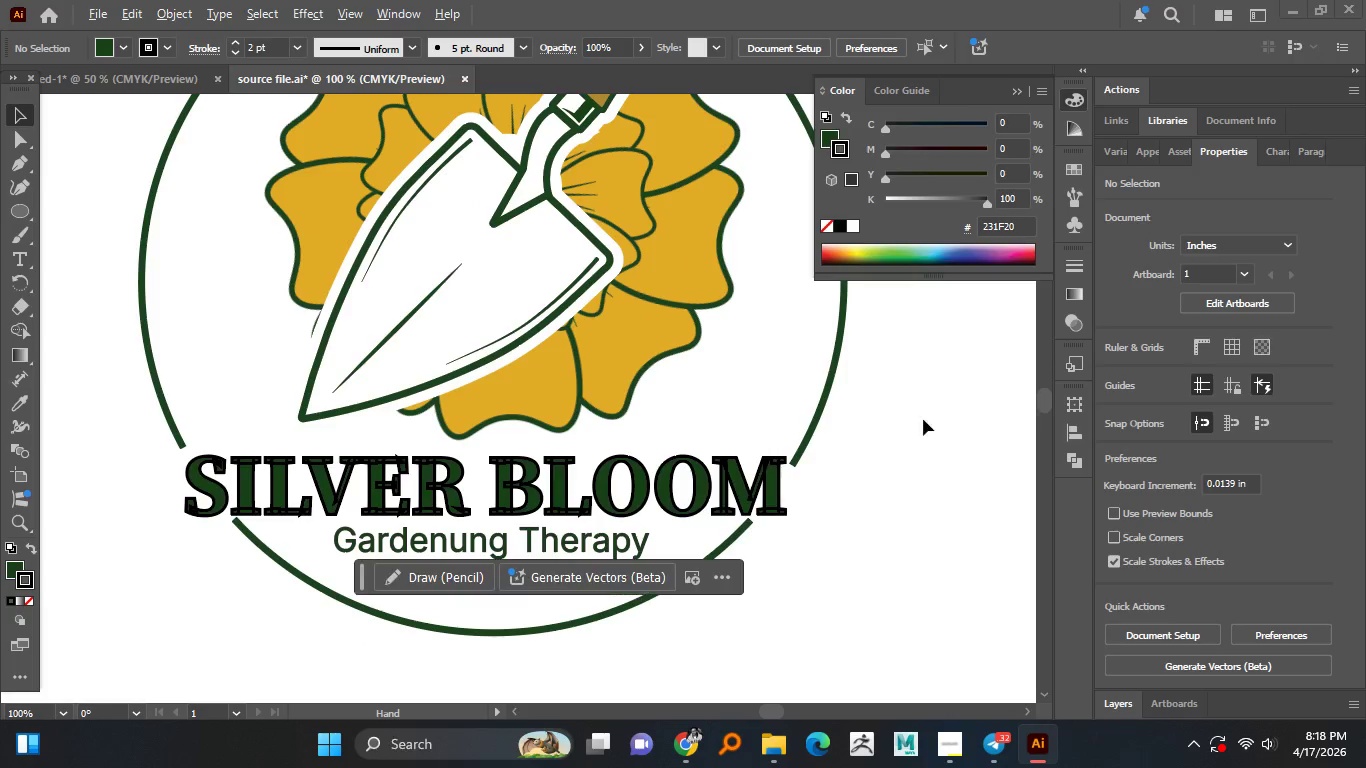 
hold_key(key=AltLeft, duration=1.5)
 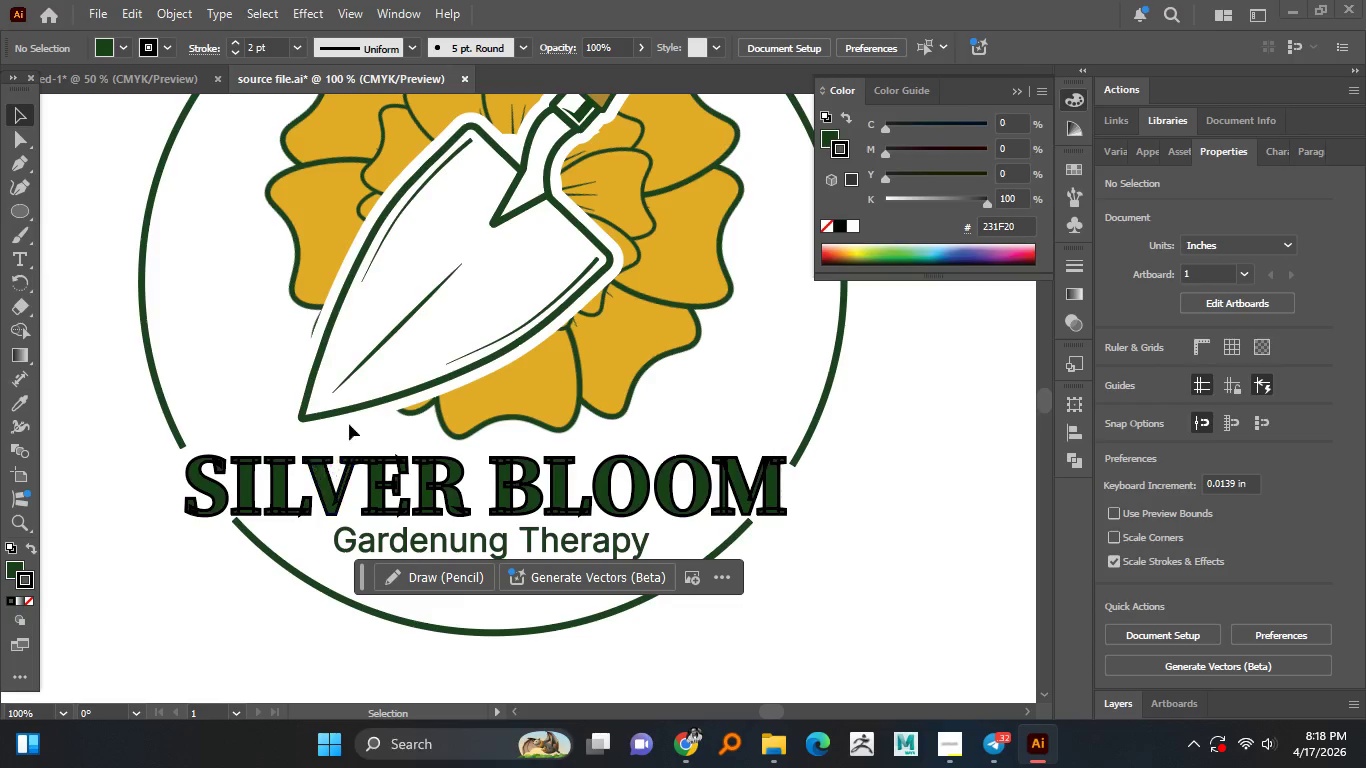 
scroll: coordinate [771, 418], scroll_direction: up, amount: 1.0
 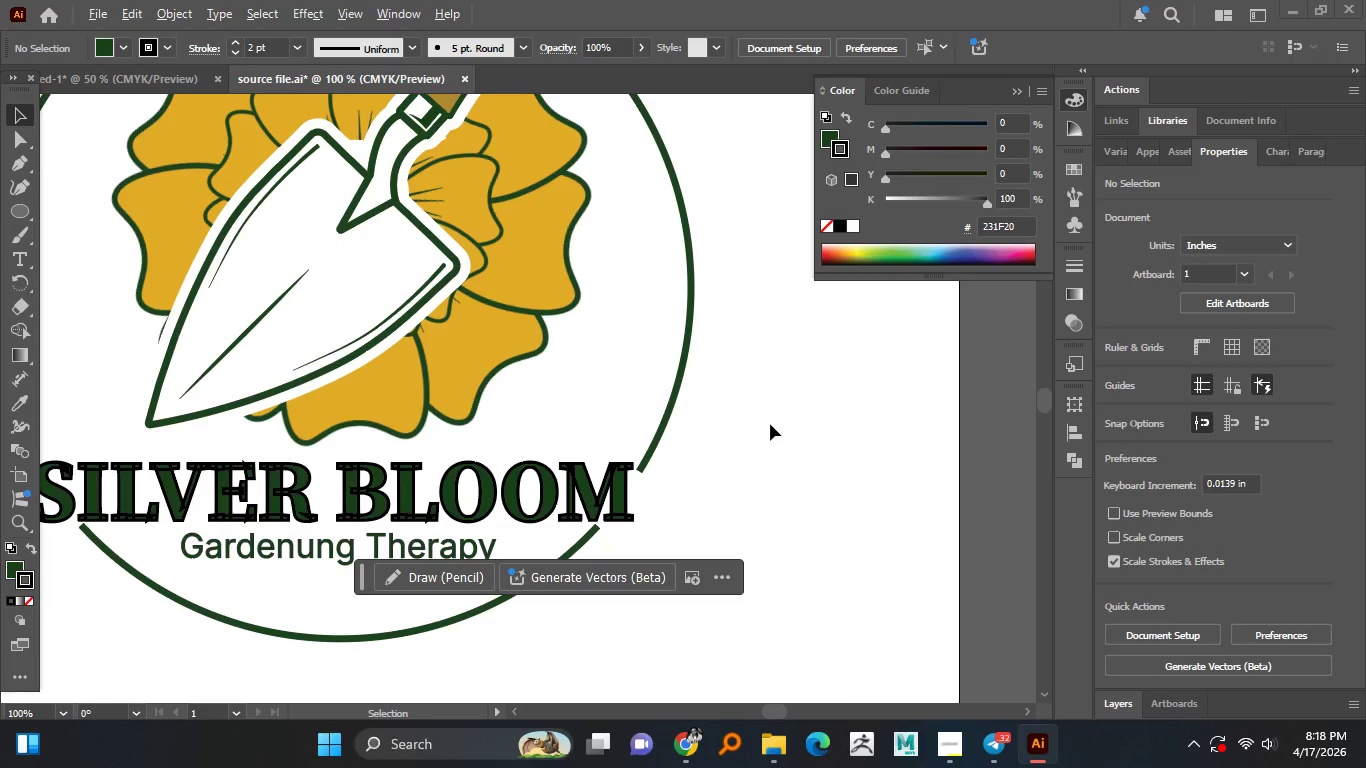 
left_click([330, 236])
 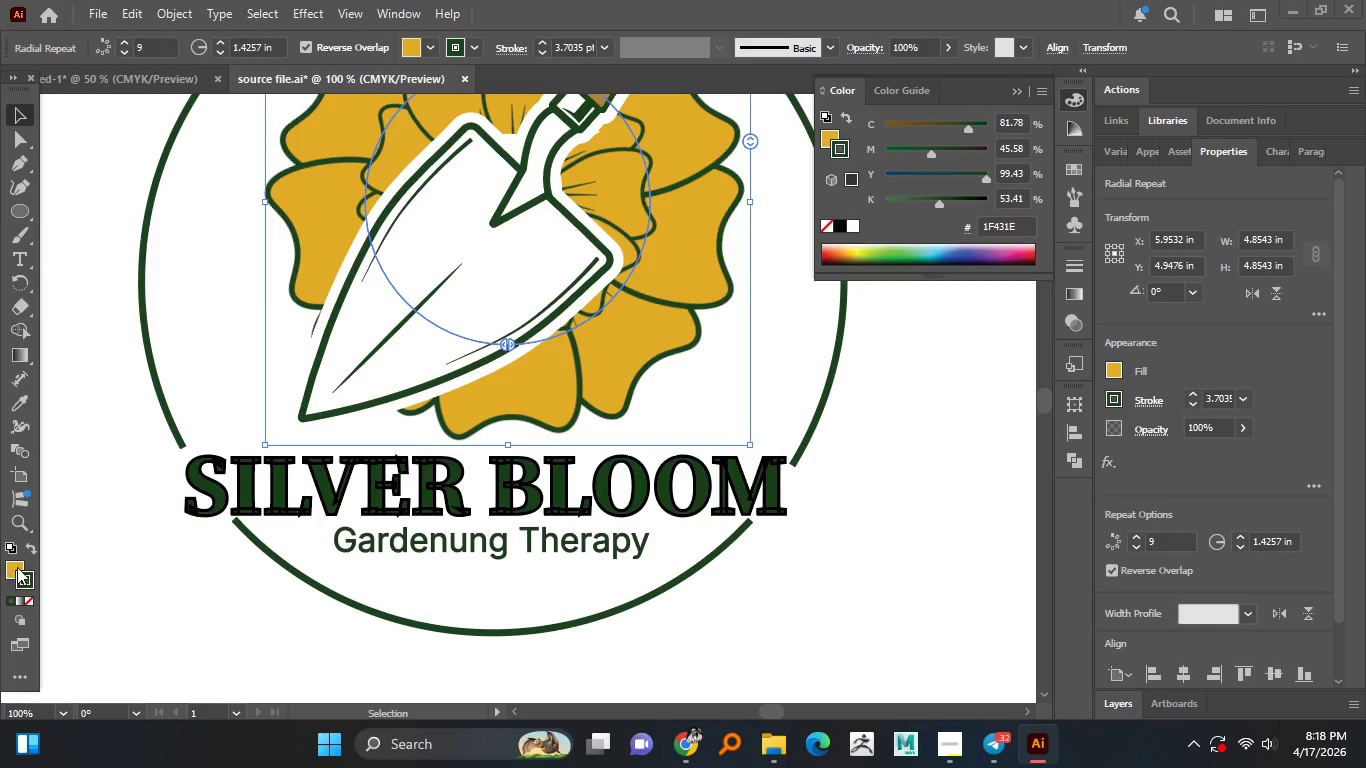 
double_click([17, 566])
 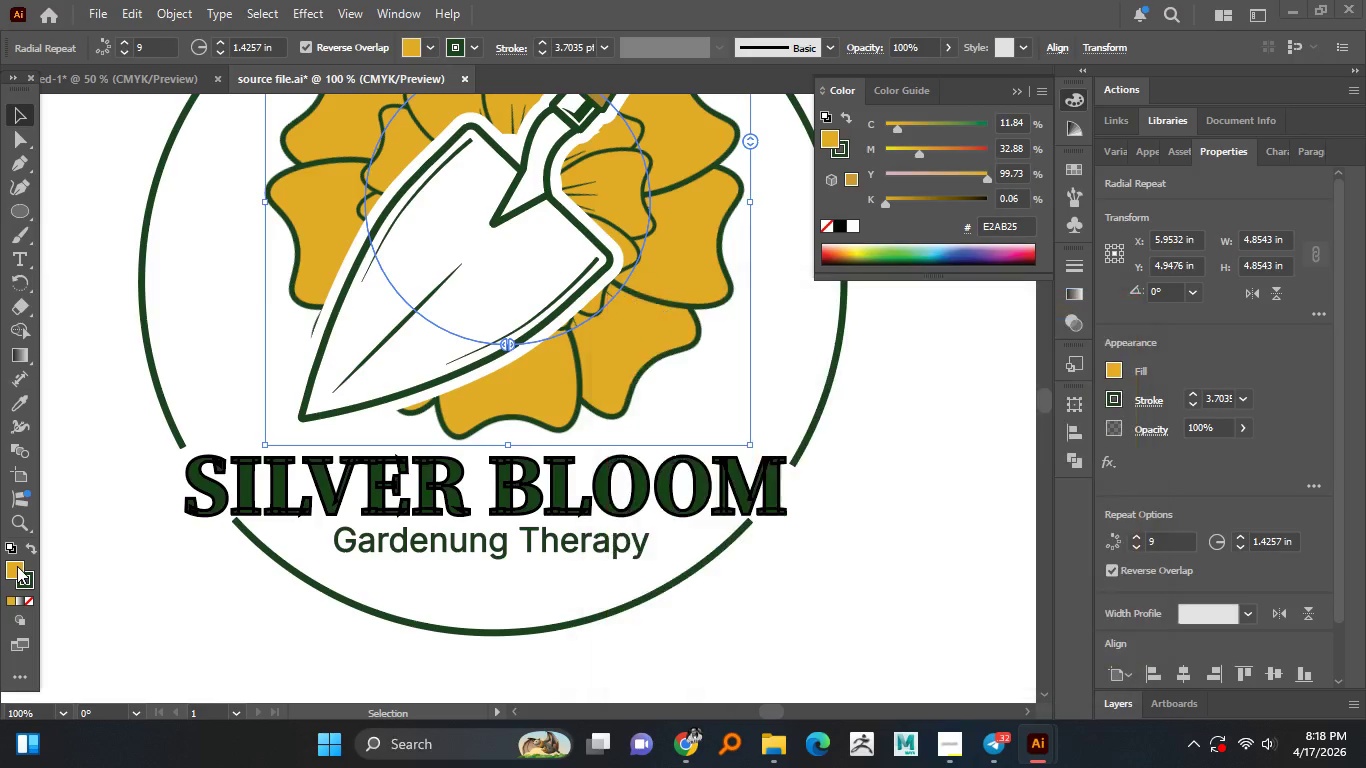 
key(Control+C)
 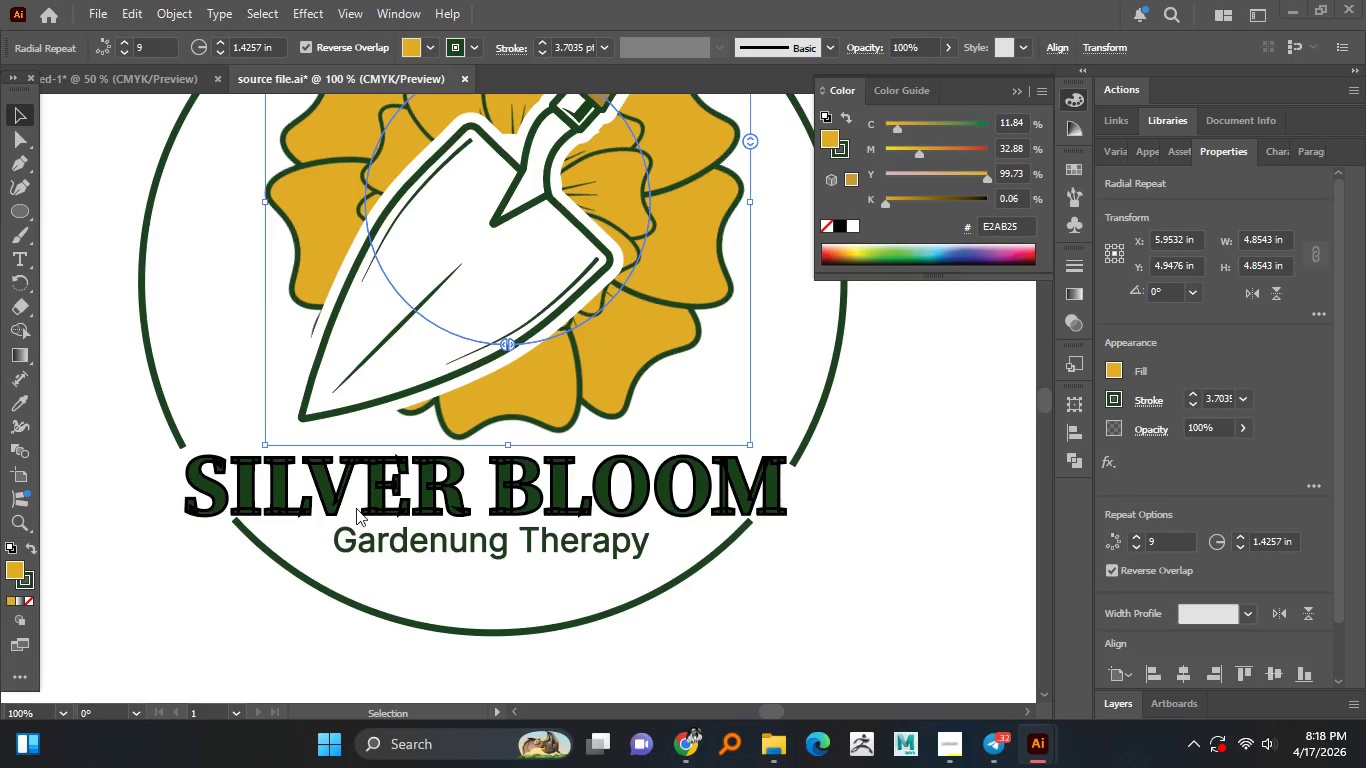 
left_click([338, 493])
 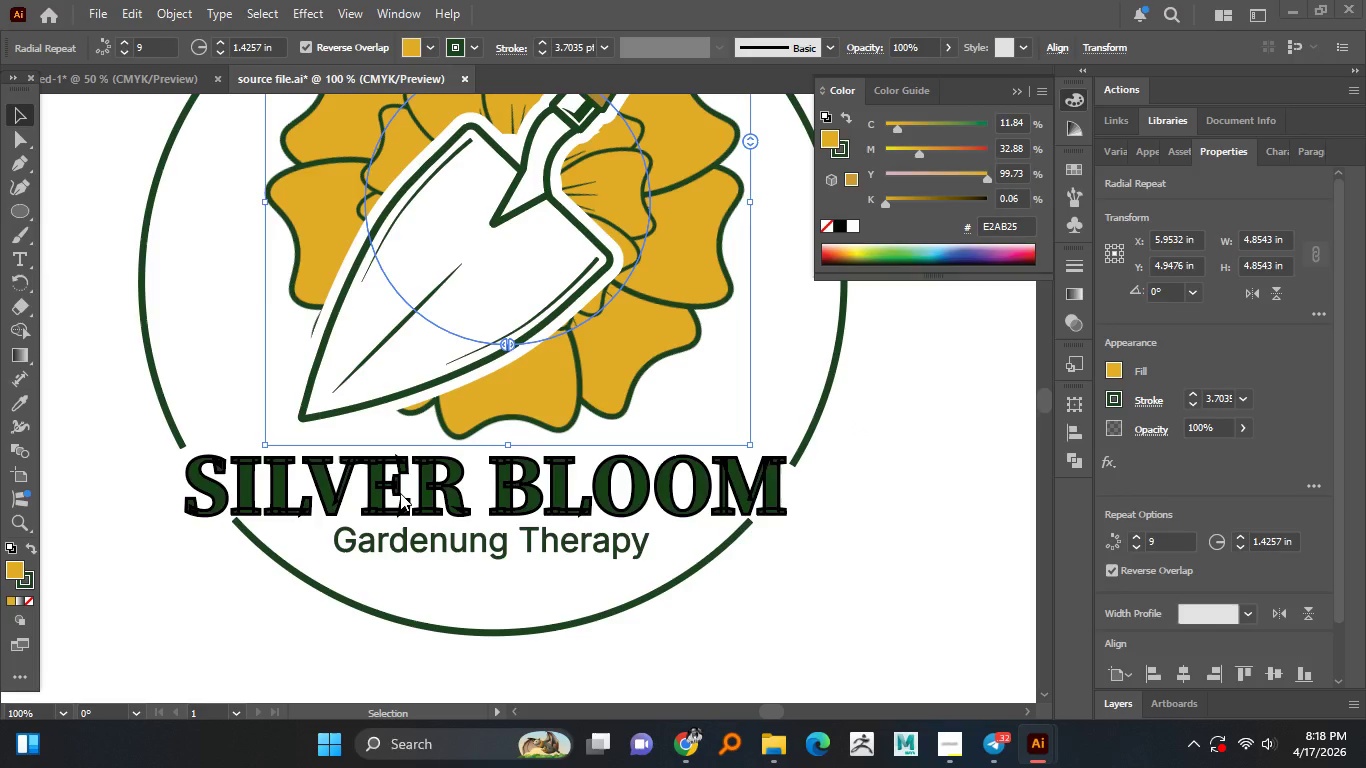 
left_click([400, 493])
 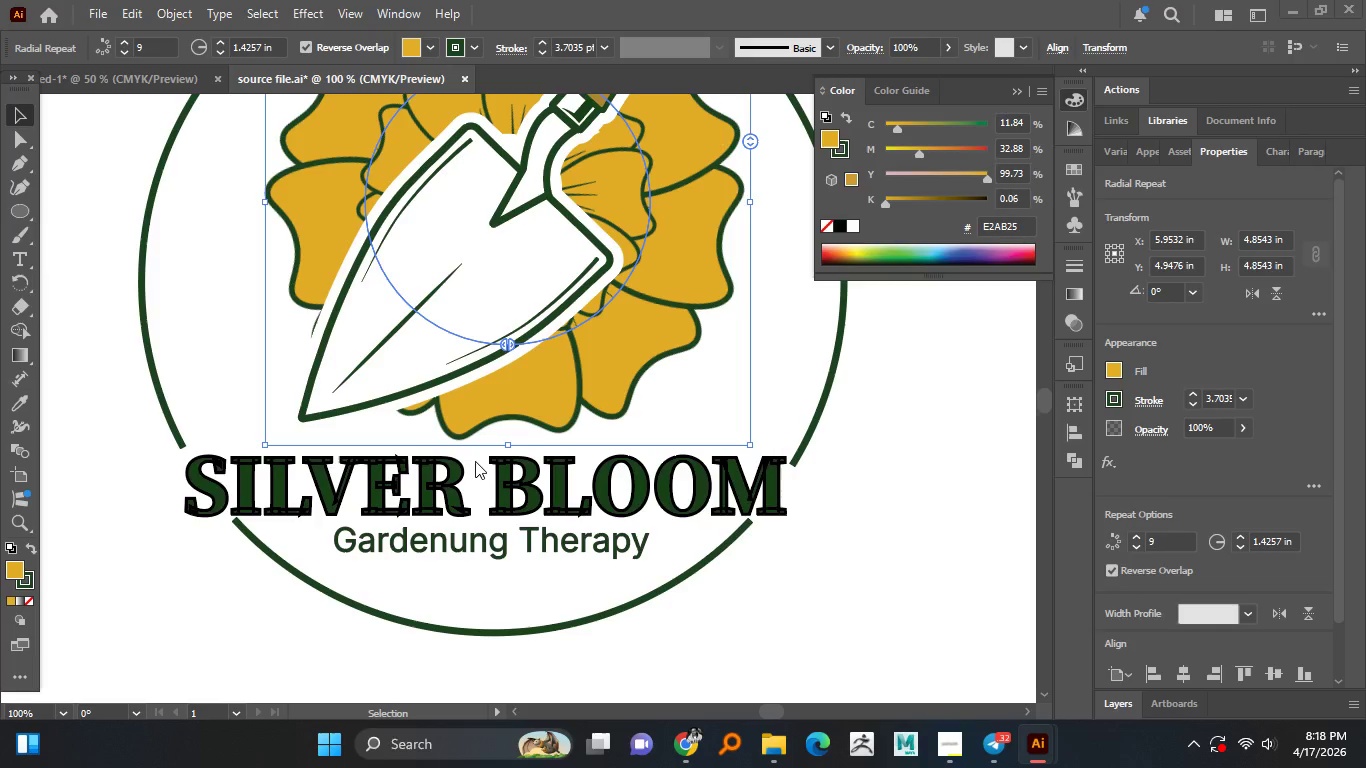 
hold_key(key=AltLeft, duration=0.53)
scroll: coordinate [479, 460], scroll_direction: down, amount: 3.0
 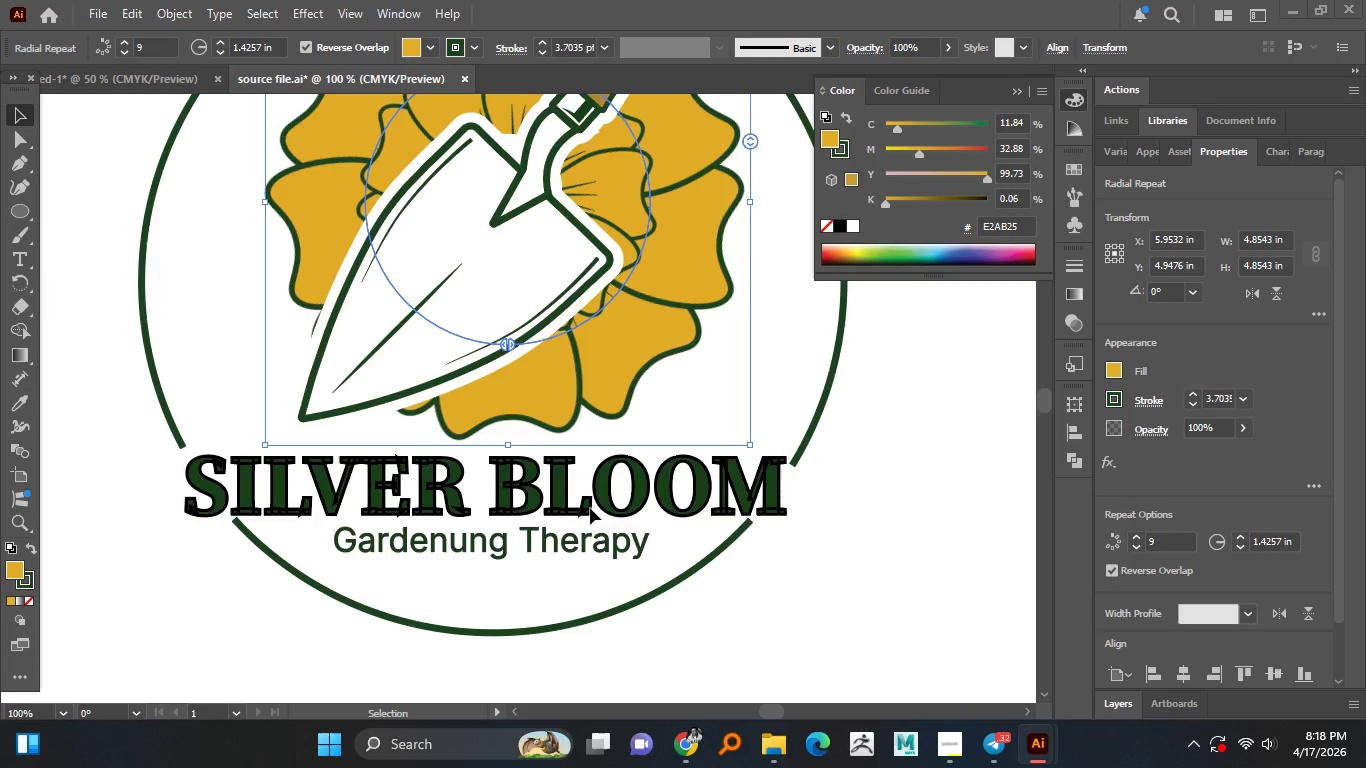 
key(Enter)
 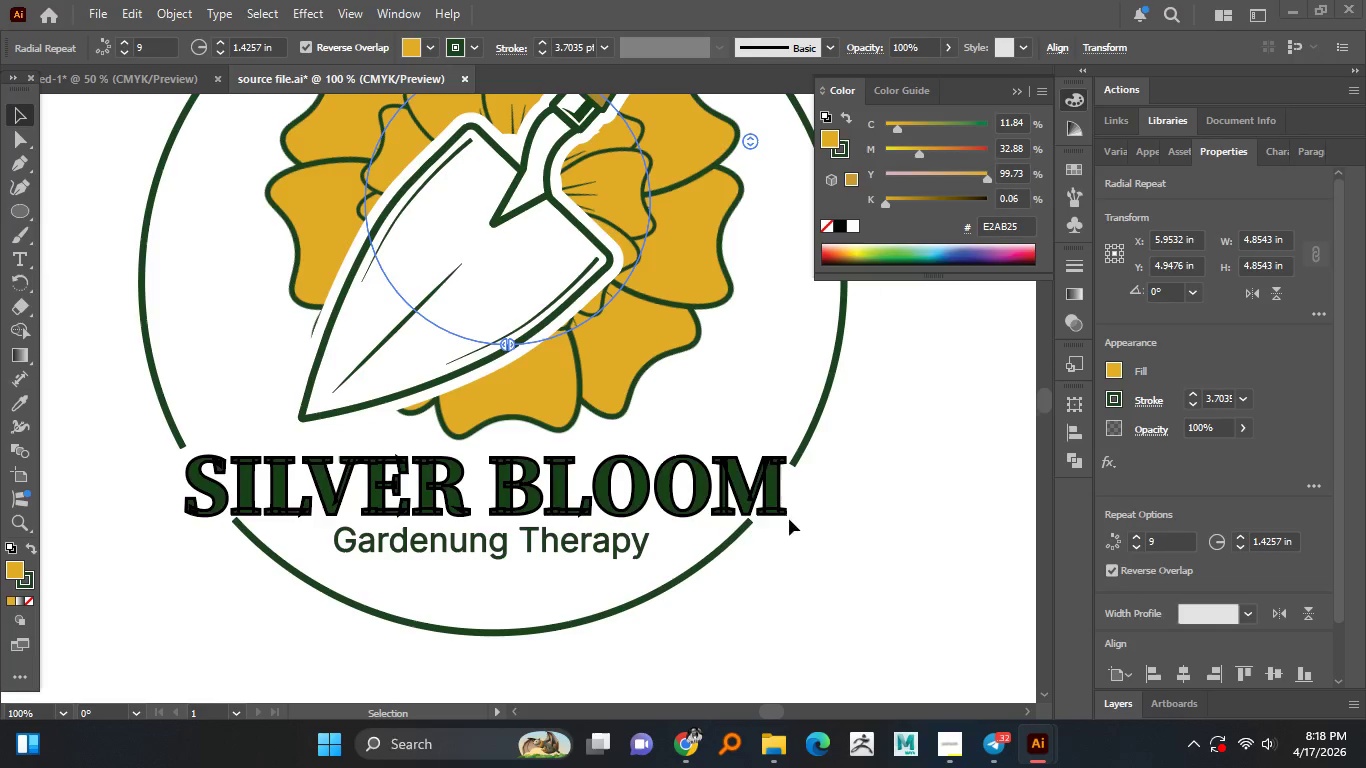 
hold_key(key=AltLeft, duration=1.0)
scroll: coordinate [810, 529], scroll_direction: up, amount: 1.0
 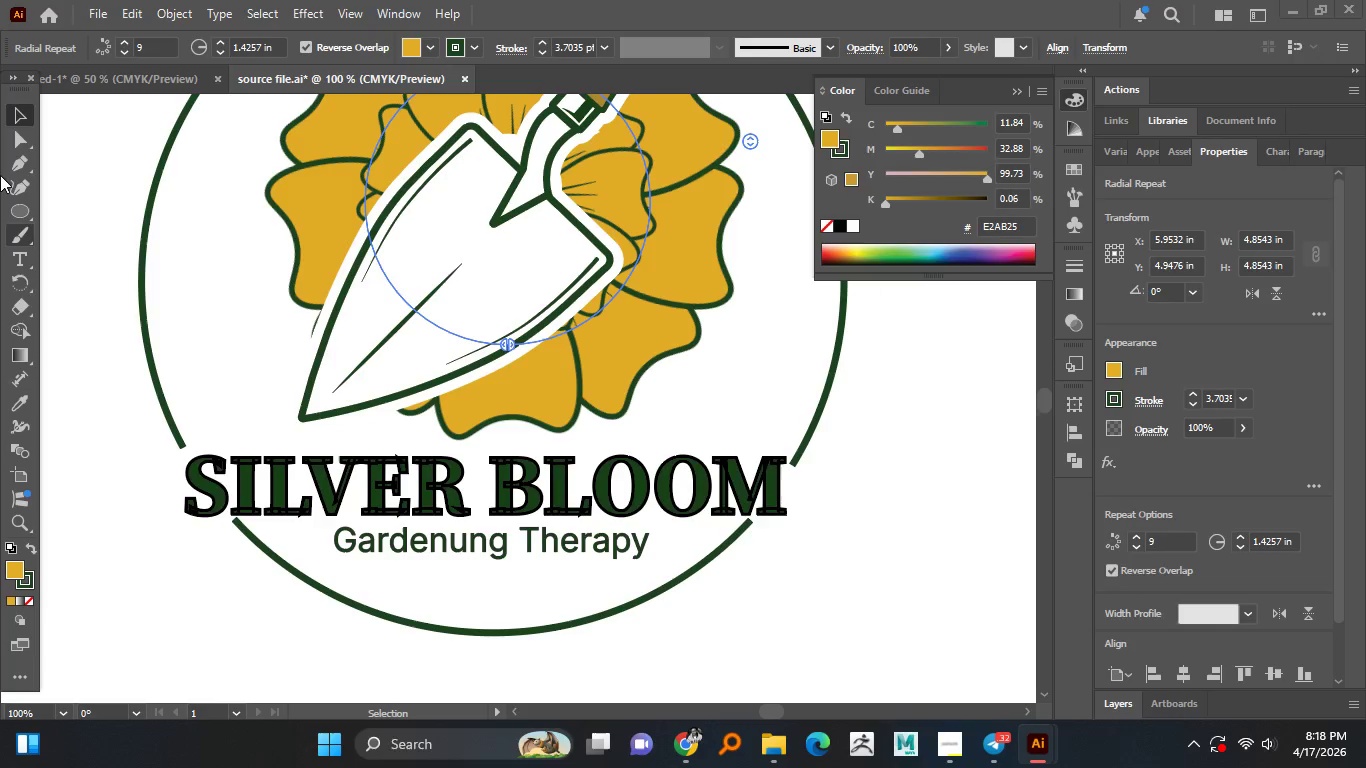 
left_click([23, 121])
 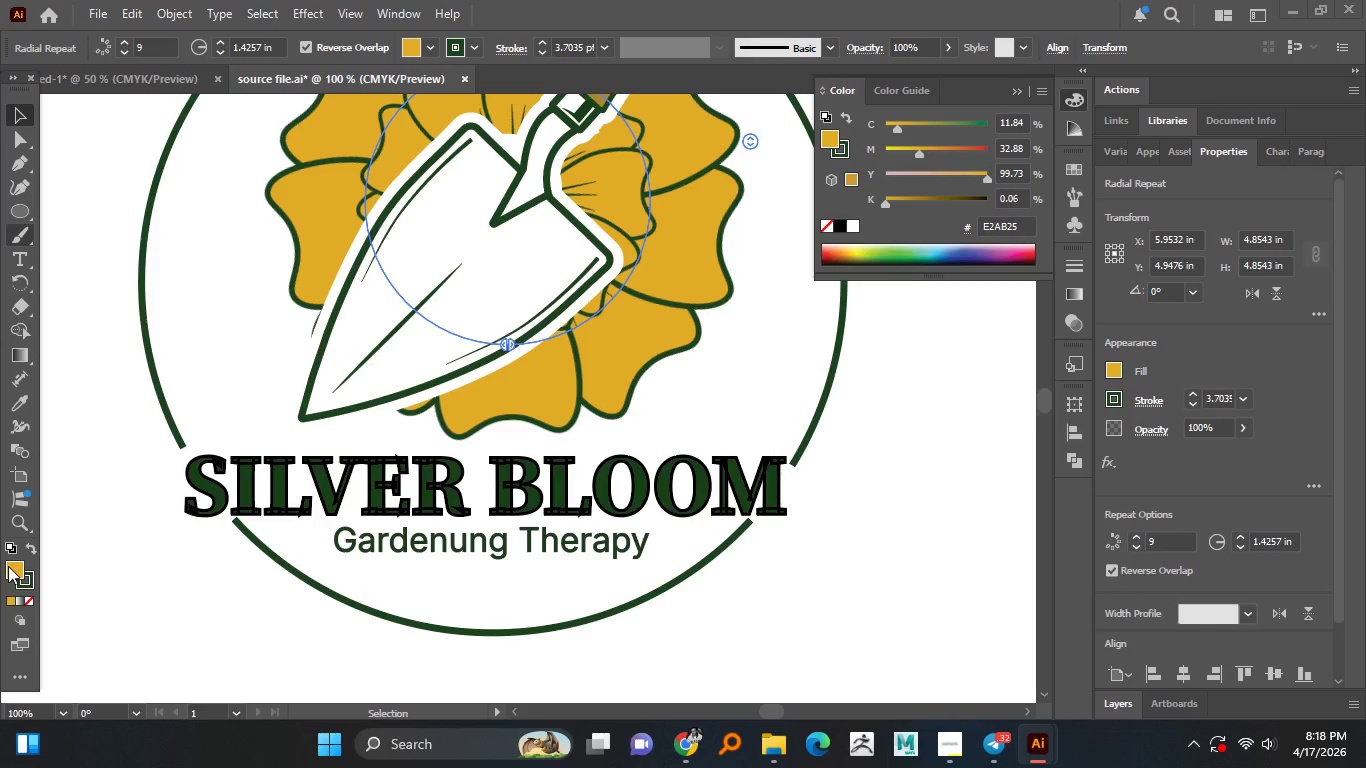 
double_click([8, 571])
 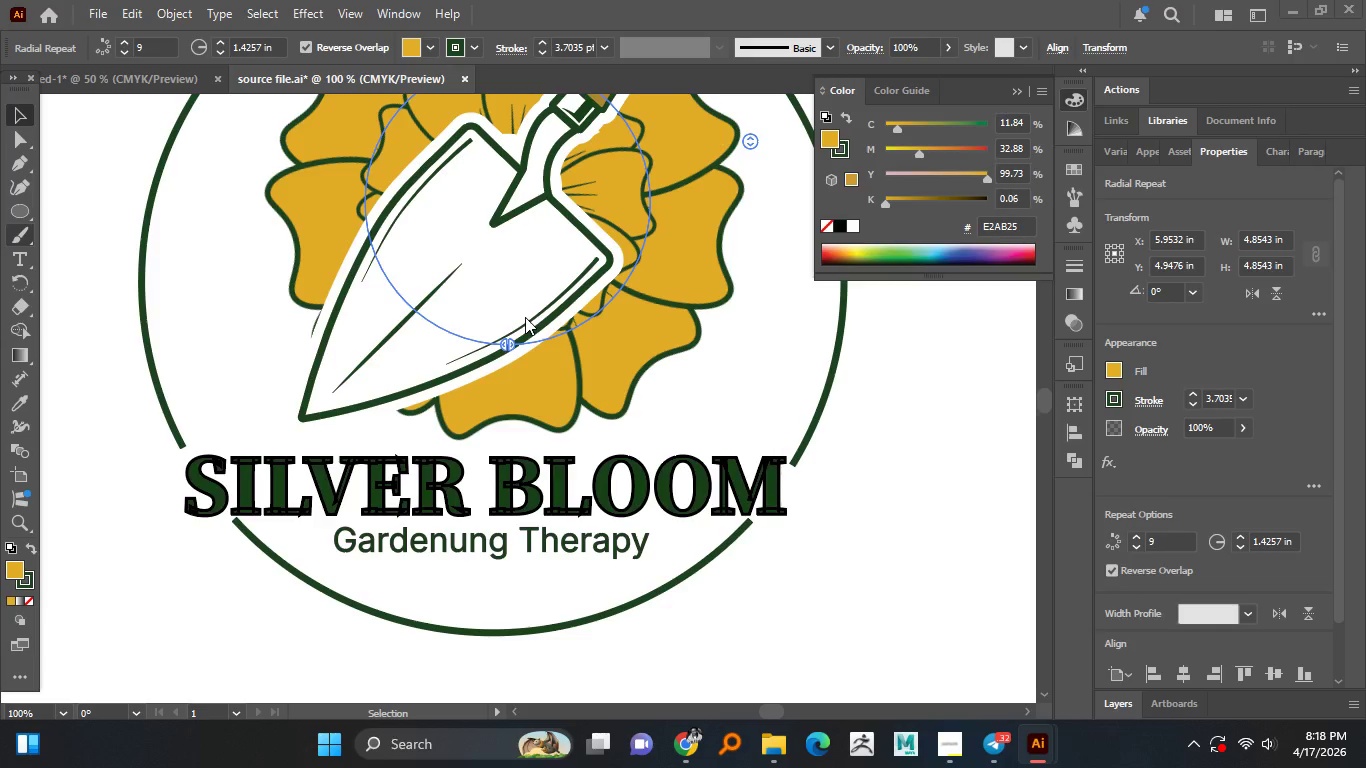 
key(Enter)
 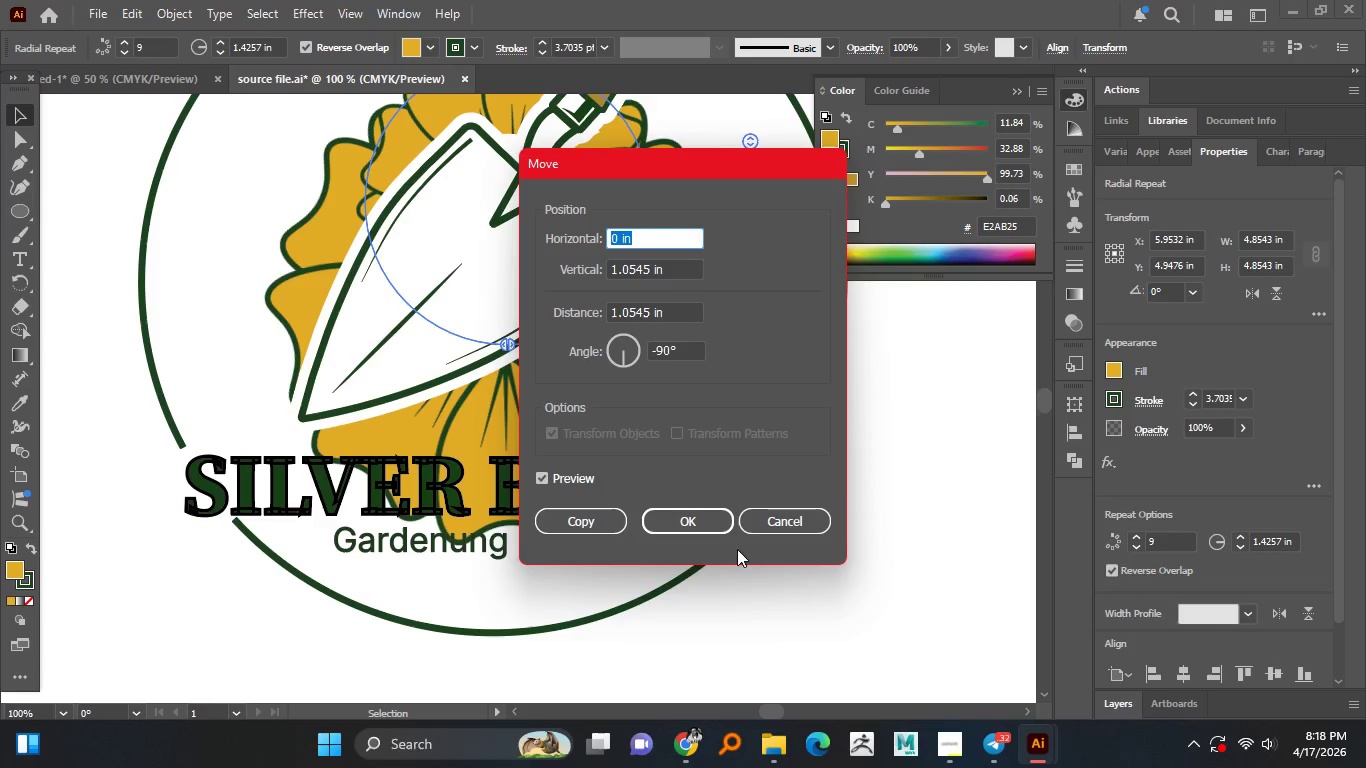 
left_click([774, 525])
 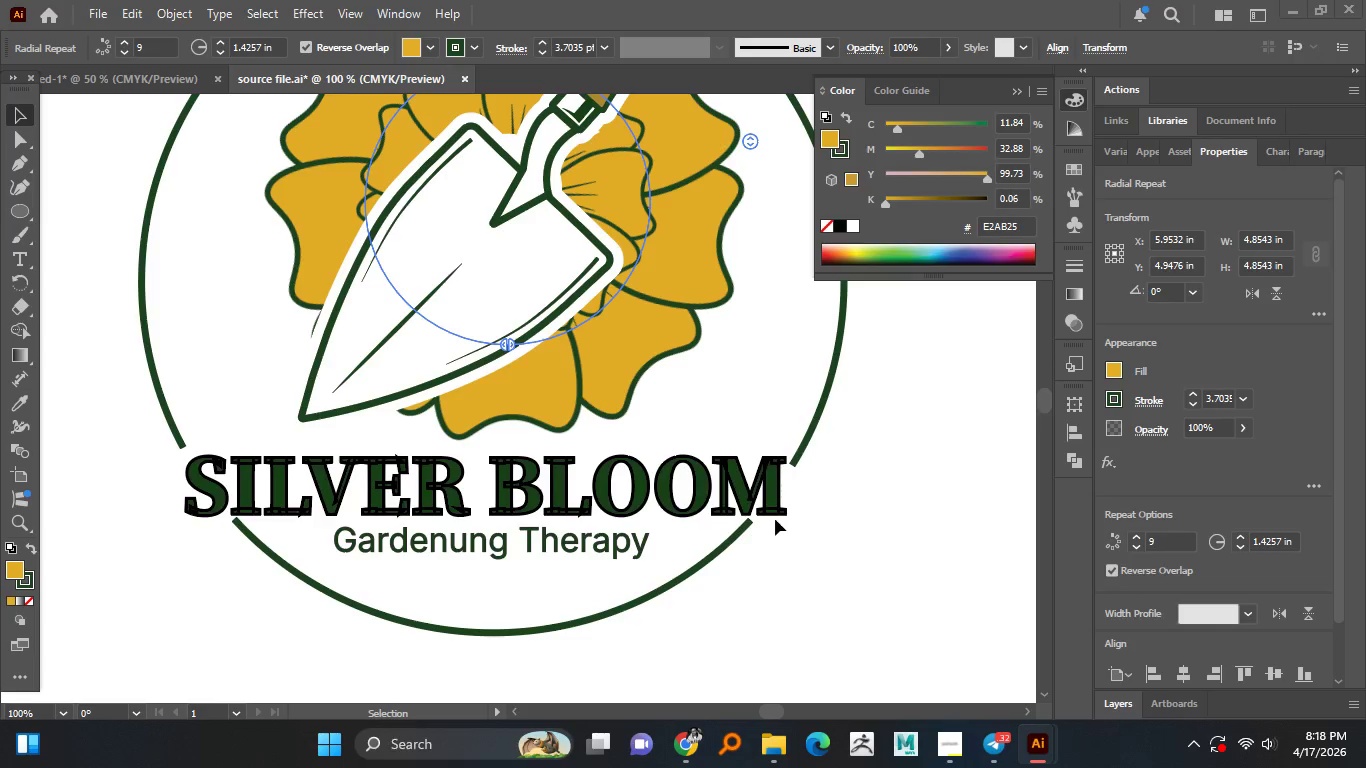 
scroll: coordinate [778, 506], scroll_direction: up, amount: 3.0
 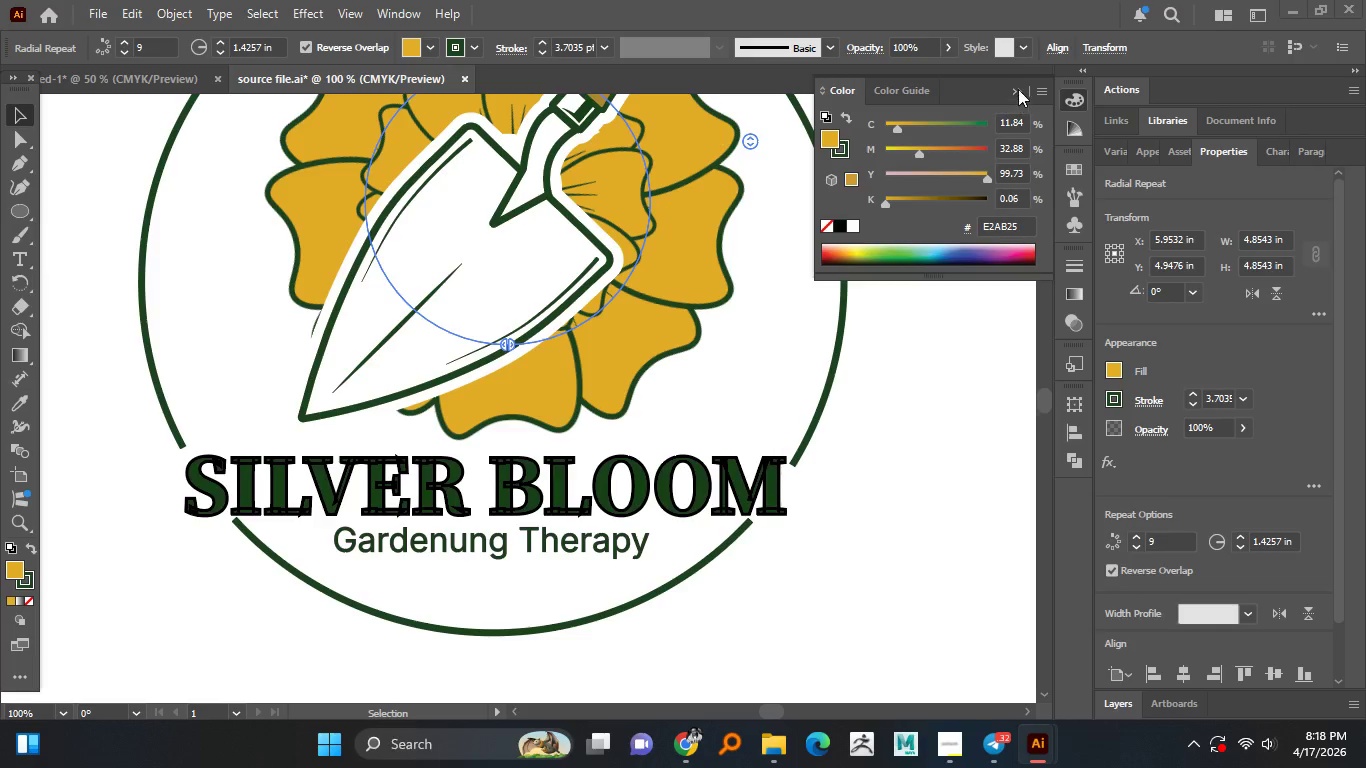 
left_click([1016, 88])
 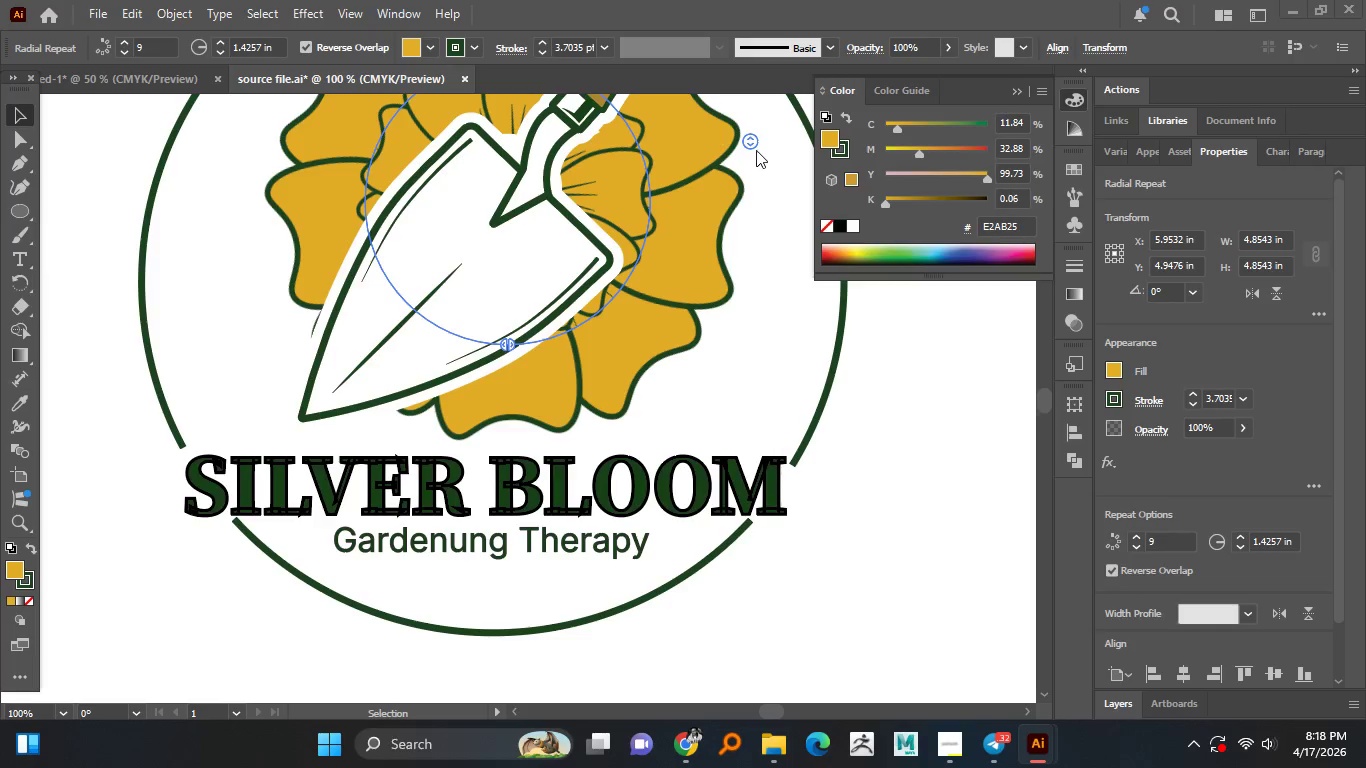 
left_click_drag(start_coordinate=[742, 143], to_coordinate=[744, 171])
 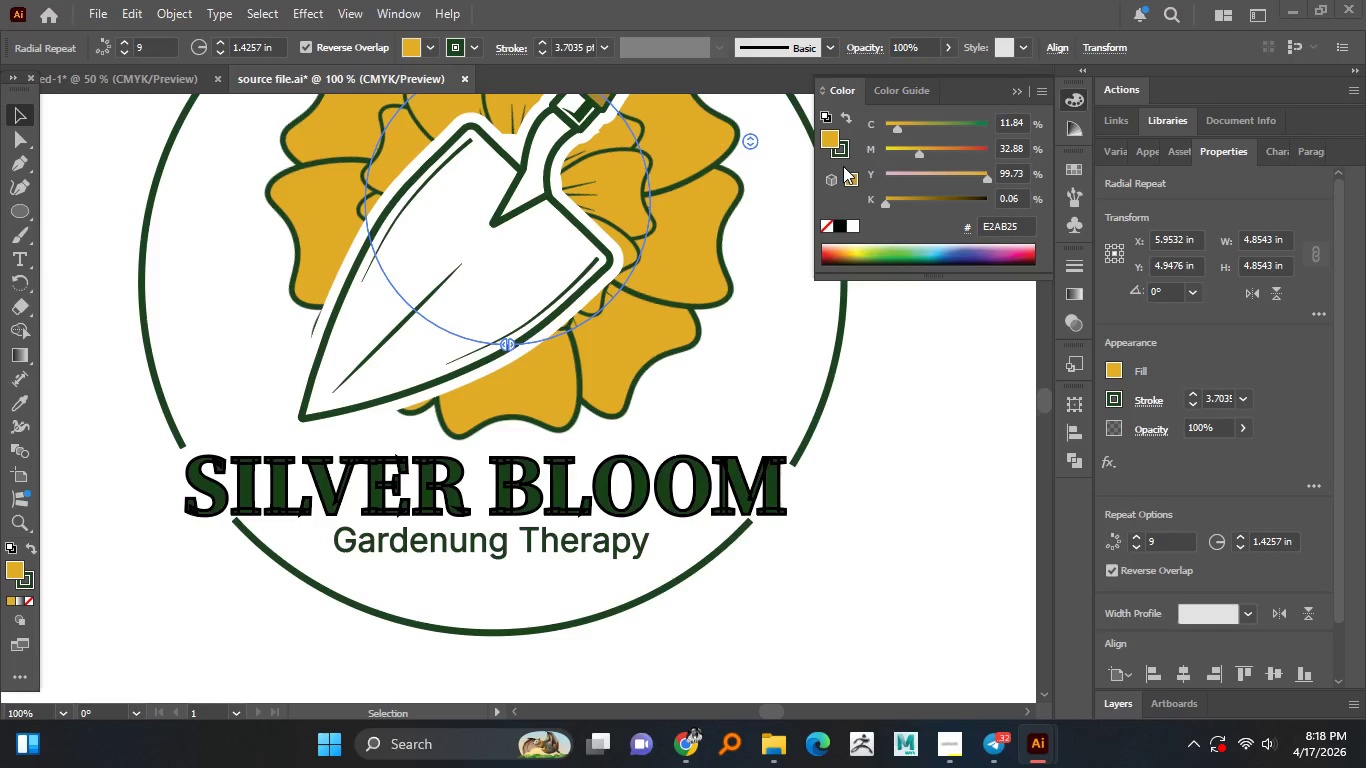 
wait(5.02)
 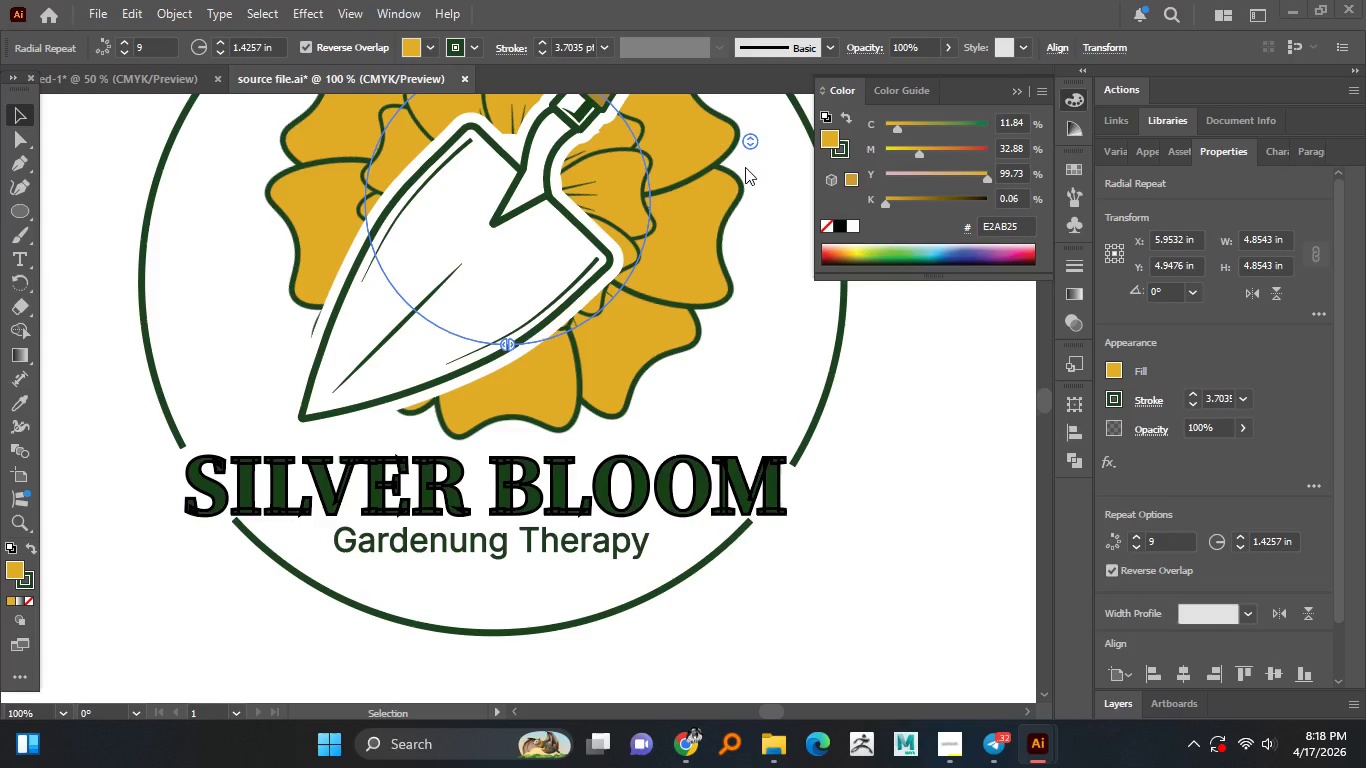 
scroll: coordinate [596, 315], scroll_direction: up, amount: 4.0
 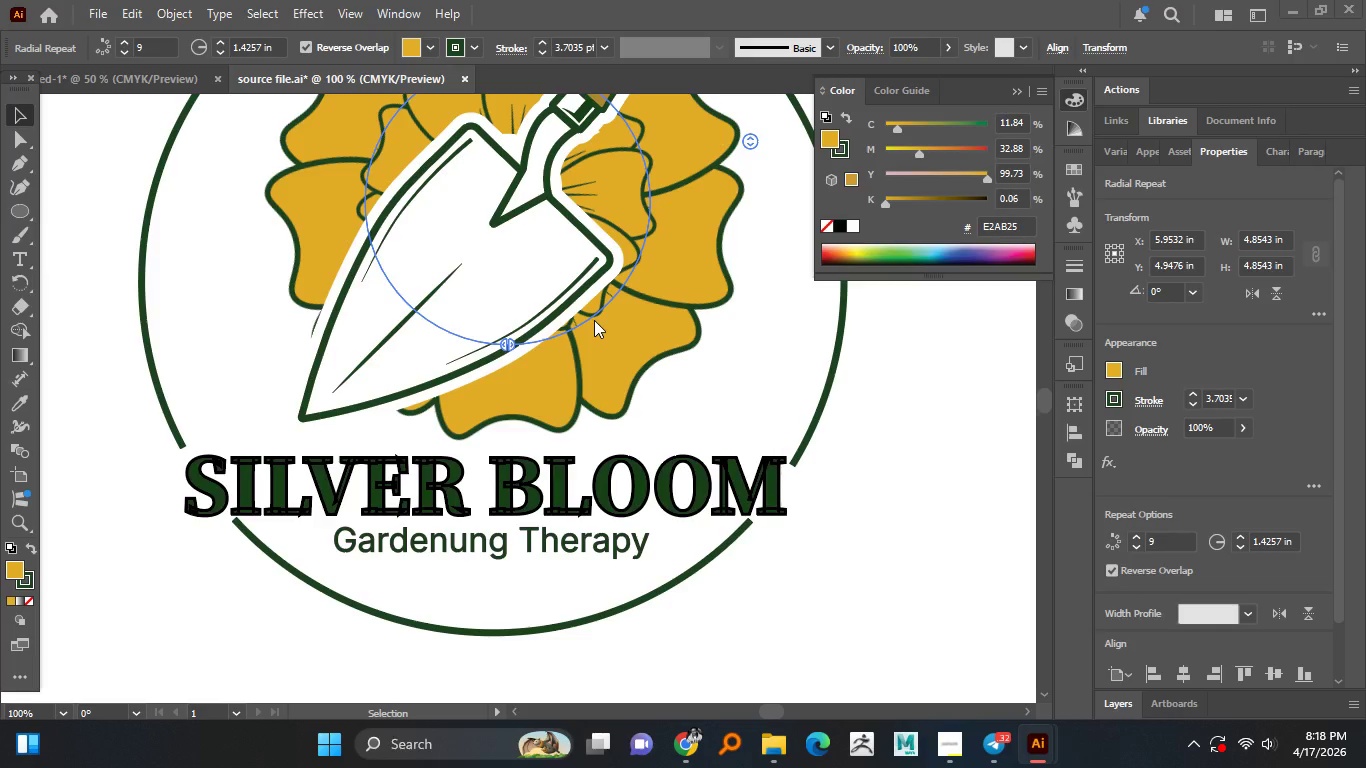 
hold_key(key=AltLeft, duration=0.64)
scroll: coordinate [594, 320], scroll_direction: down, amount: 5.0
 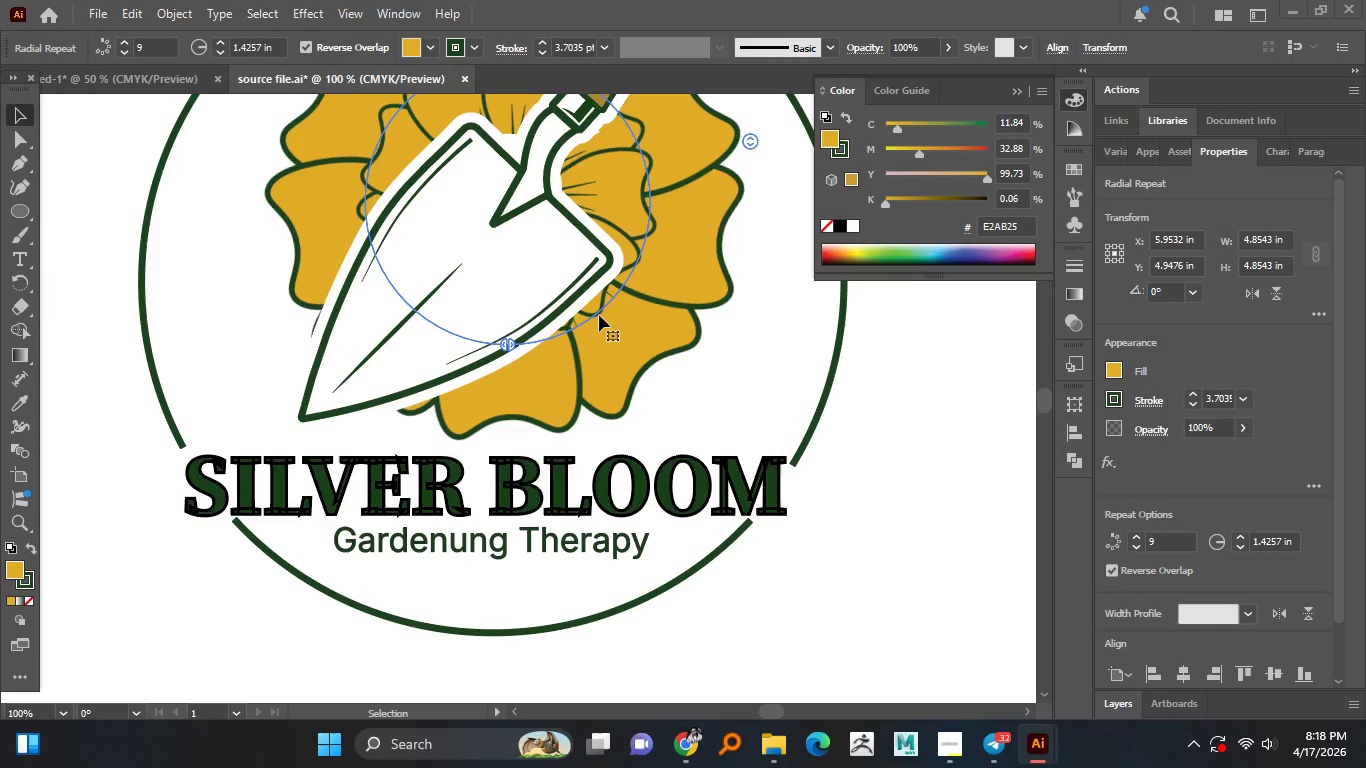 
hold_key(key=AltLeft, duration=1.16)
left_click_drag(start_coordinate=[644, 318], to_coordinate=[669, 367])
 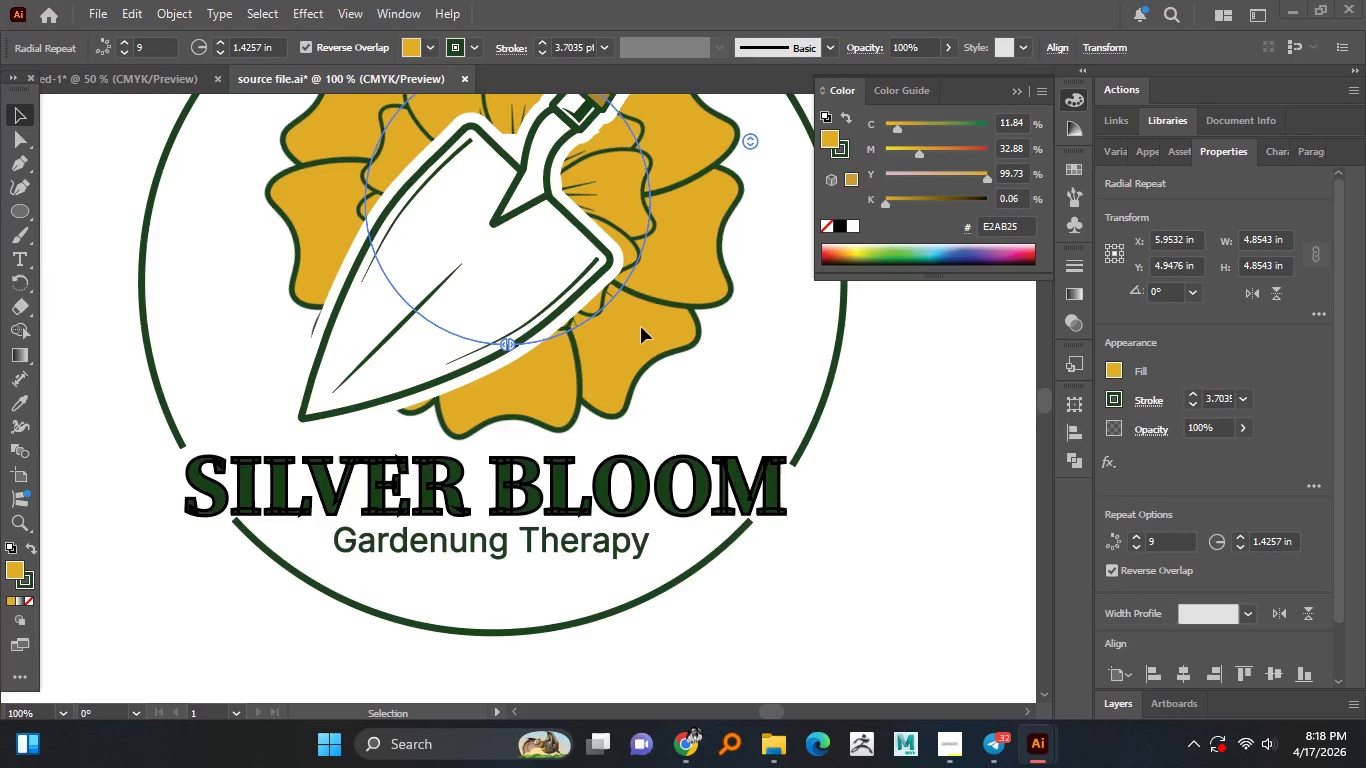 
scroll: coordinate [641, 327], scroll_direction: none, amount: 0.0
 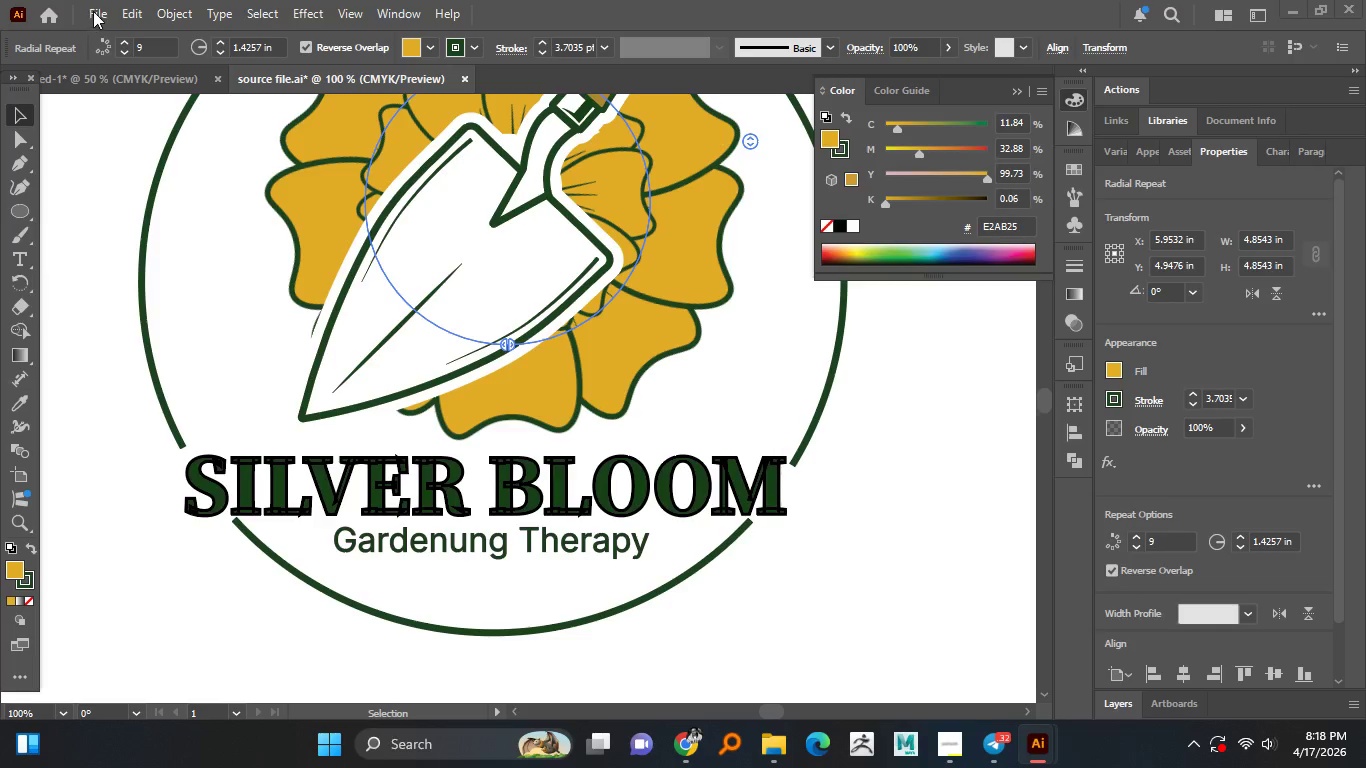 
left_click([95, 11])
 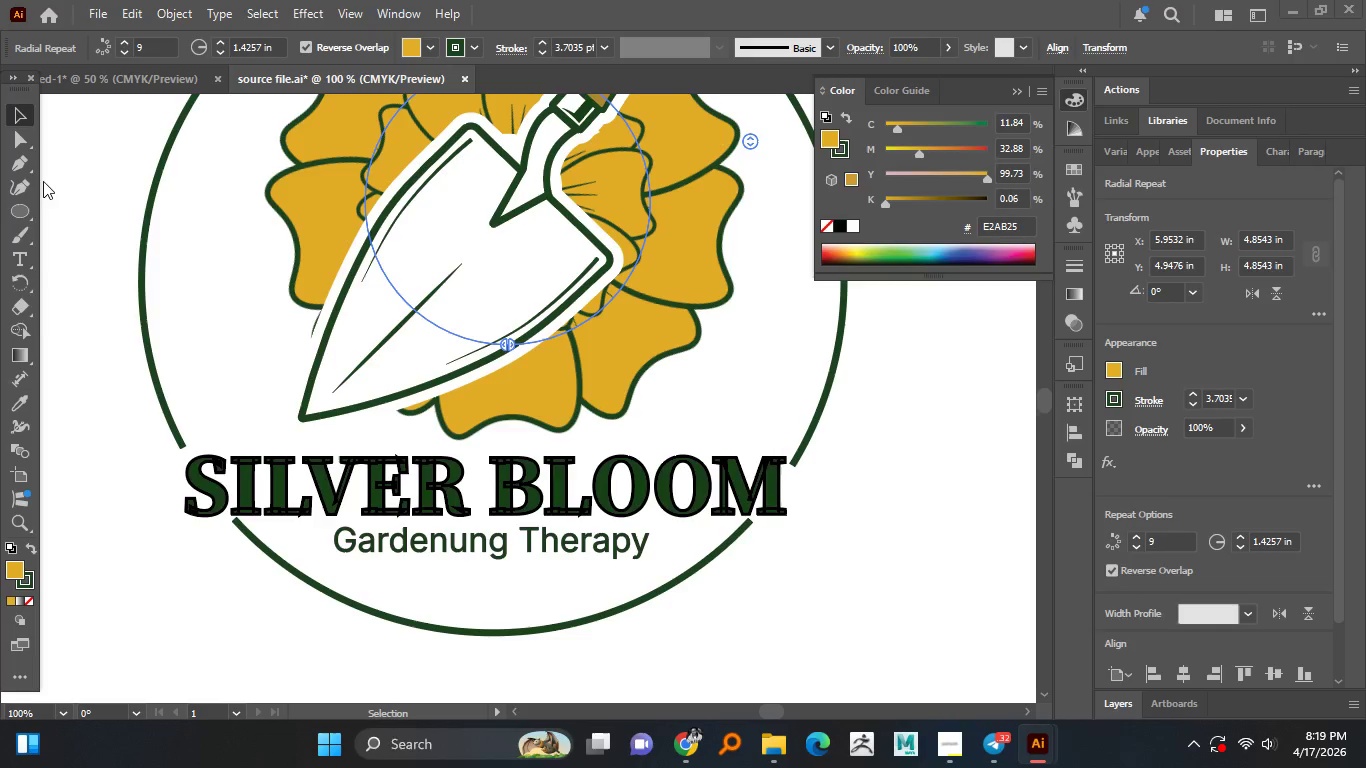 
key(Enter)
 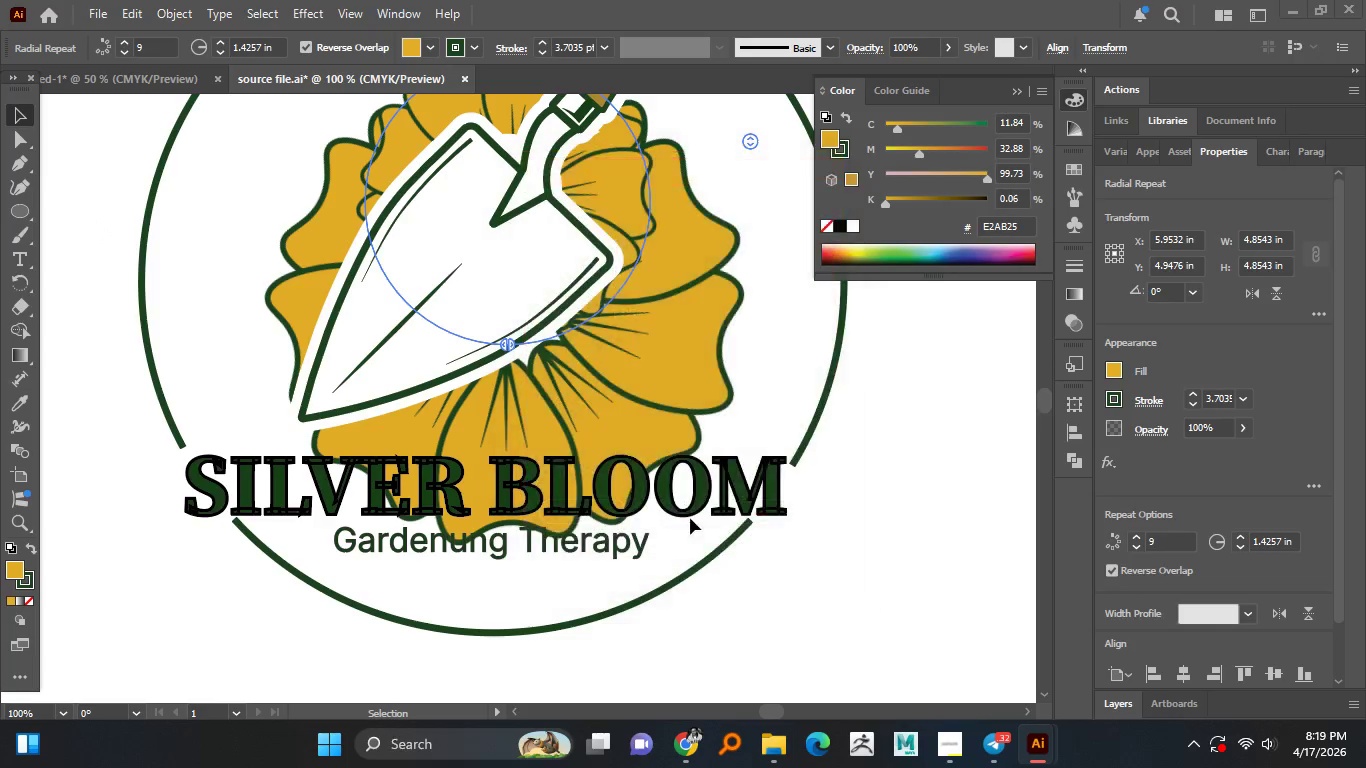 
left_click([622, 346])
 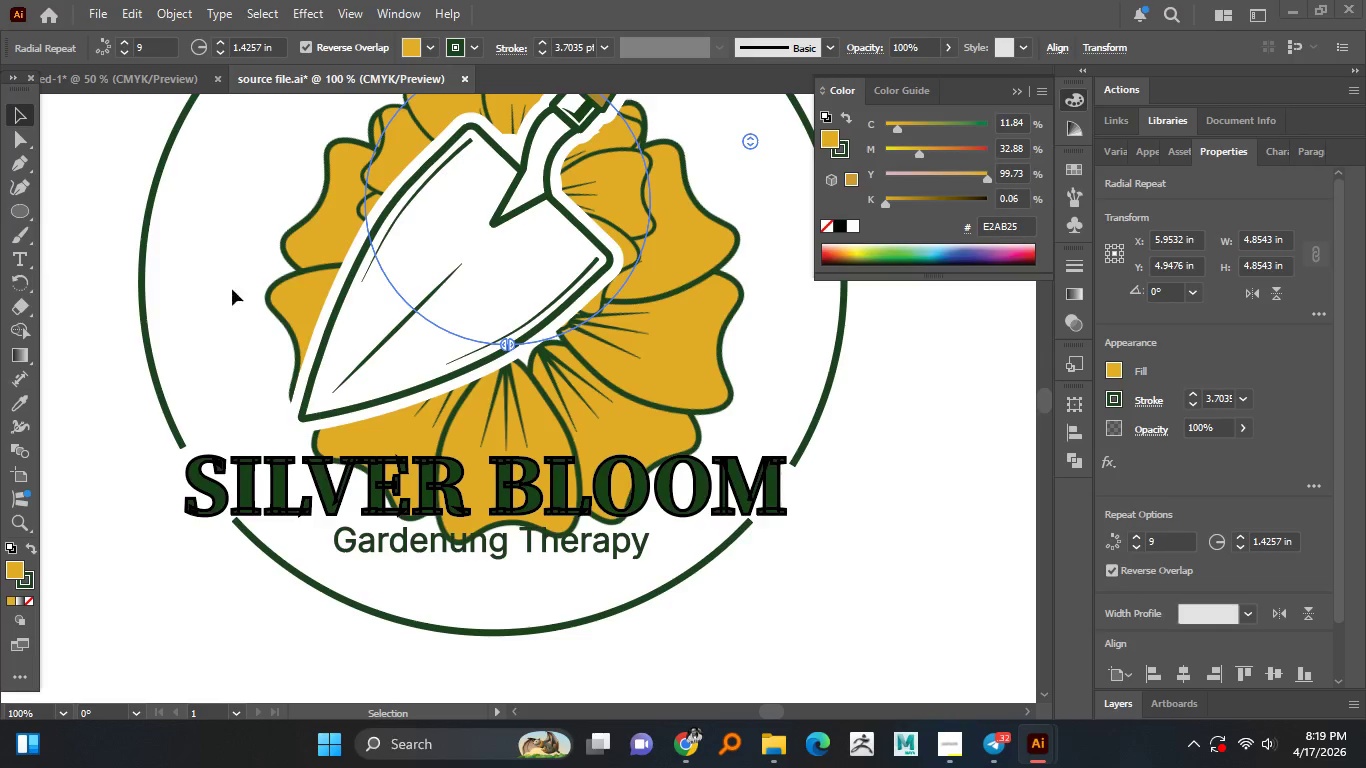 
hold_key(key=AltLeft, duration=0.66)
scroll: coordinate [302, 301], scroll_direction: down, amount: 2.0
 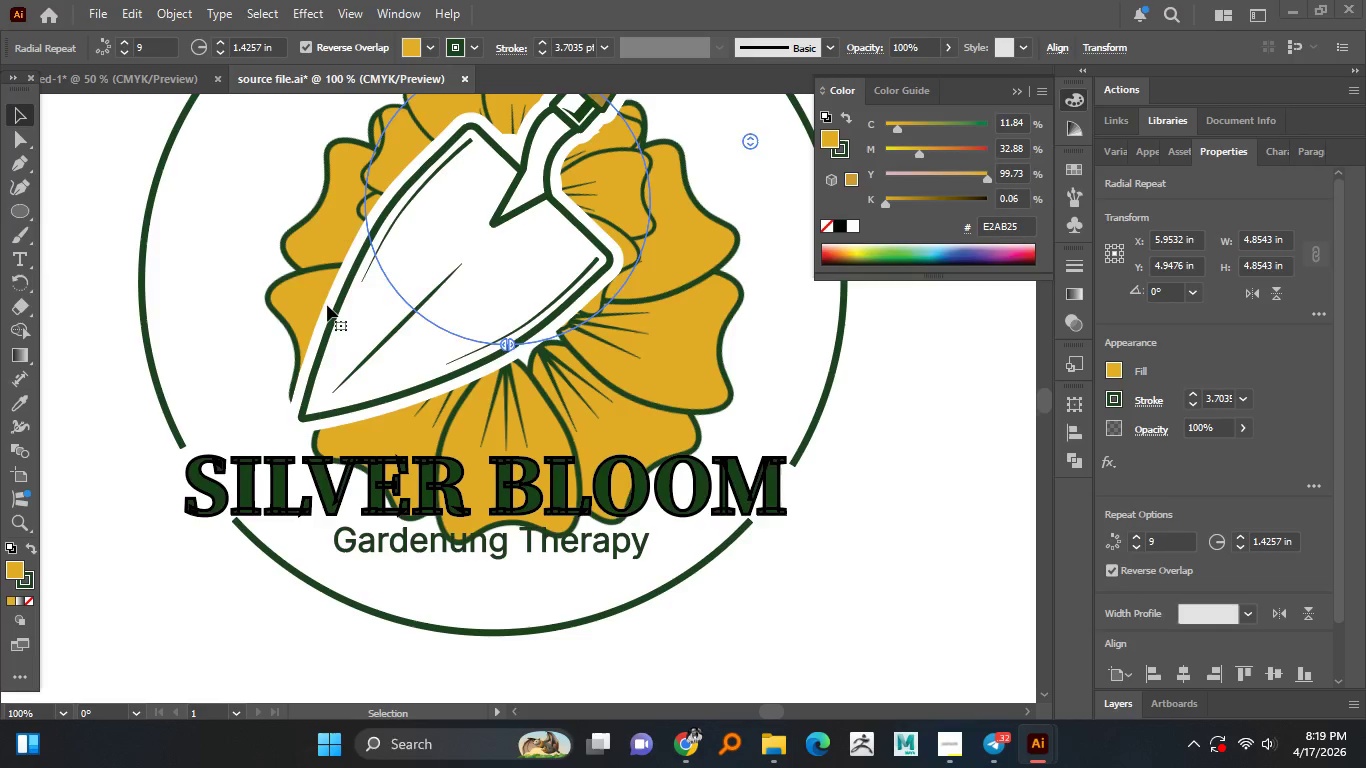 
key(Control+Z)
 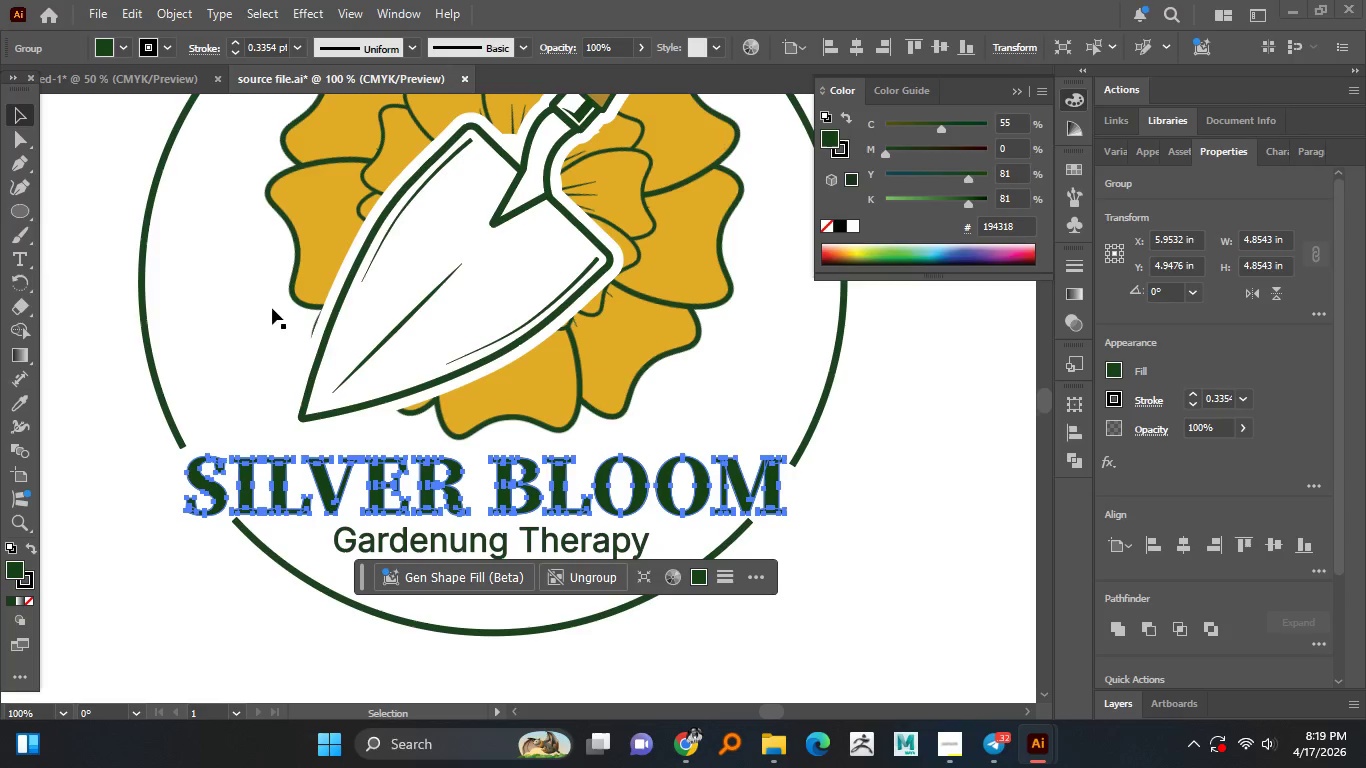 
left_click([264, 318])
 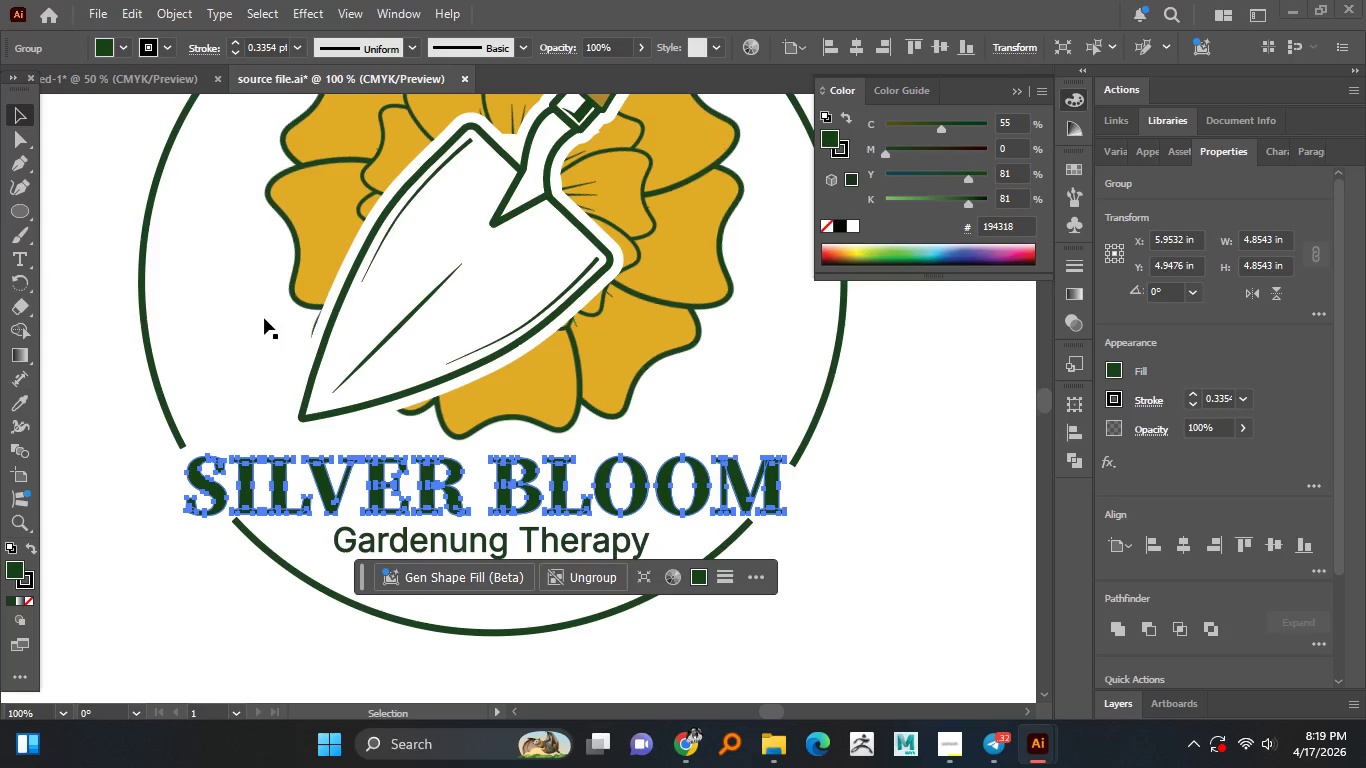 
key(Control+Z)
 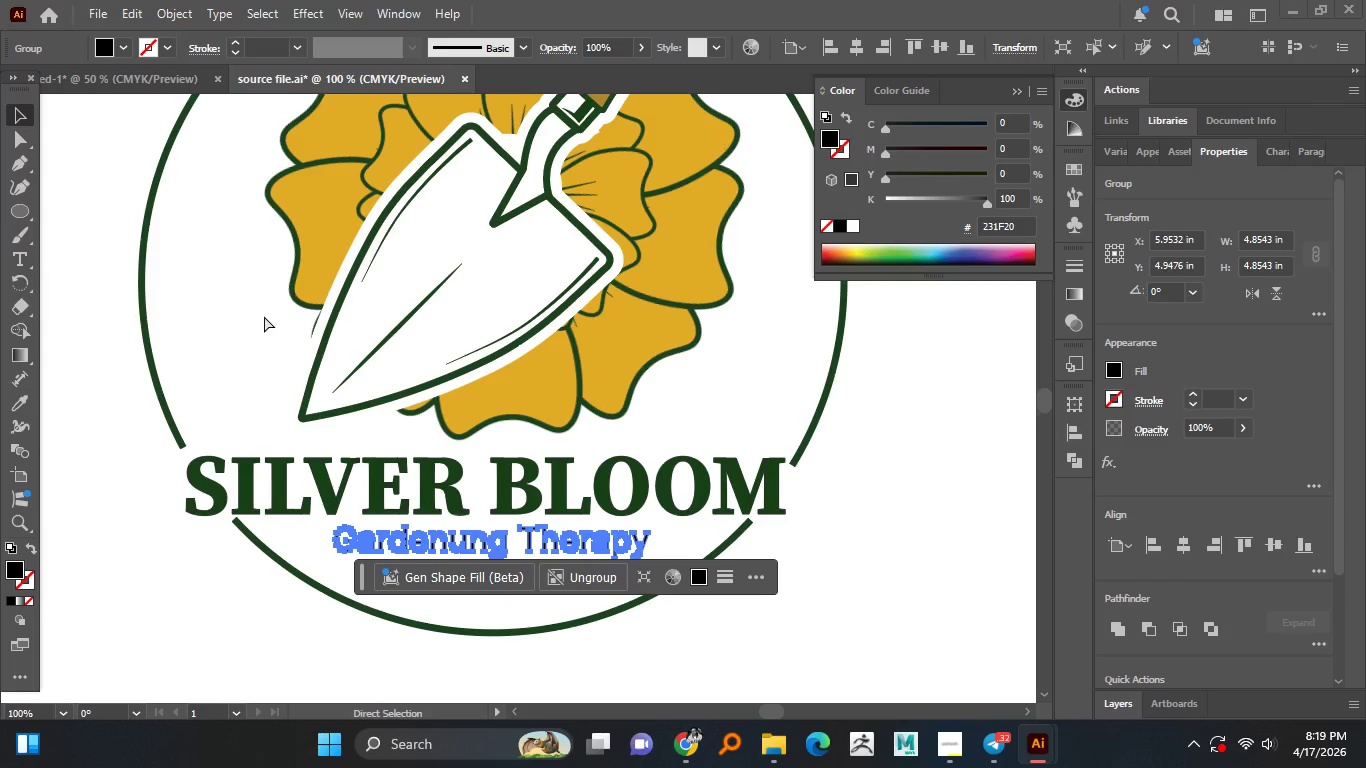 
key(Control+Shift+Z)
 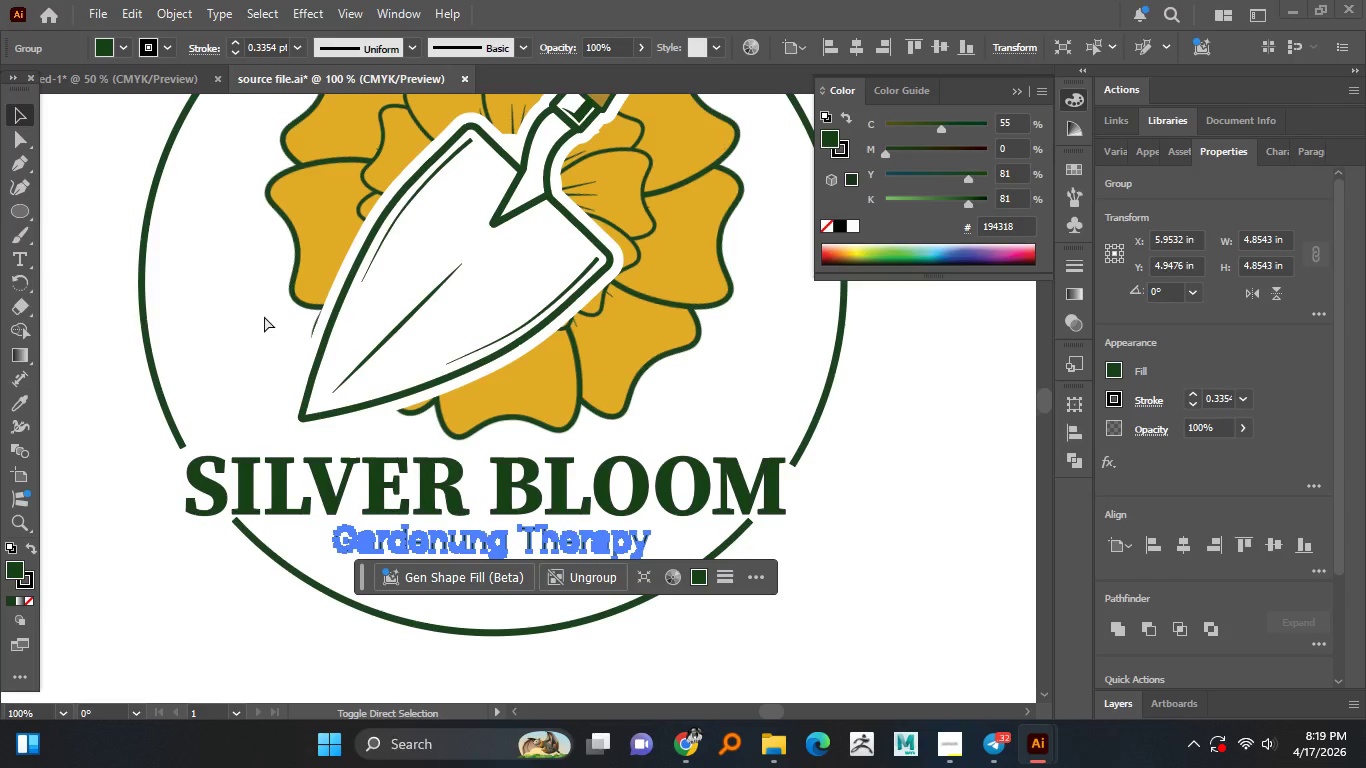 
key(Control+Shift+Z)
 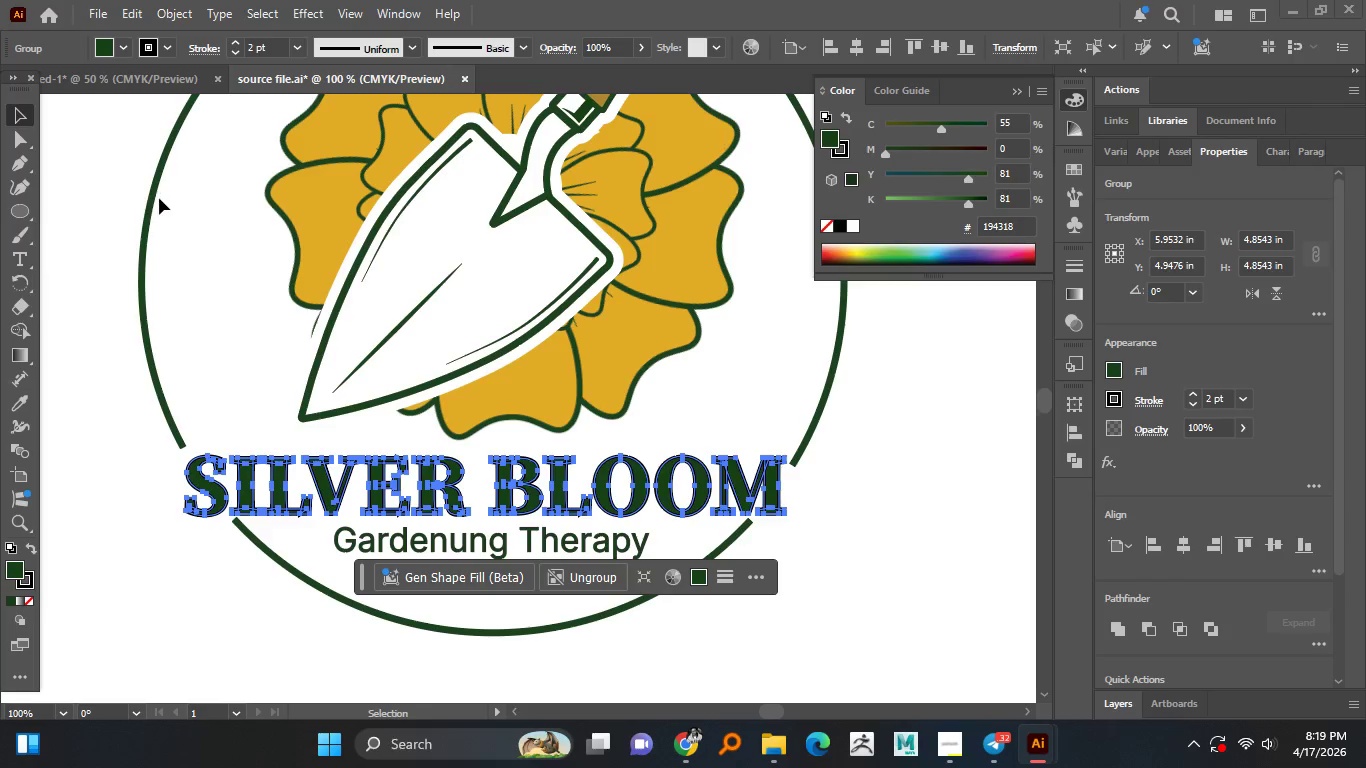 
left_click([191, 230])
 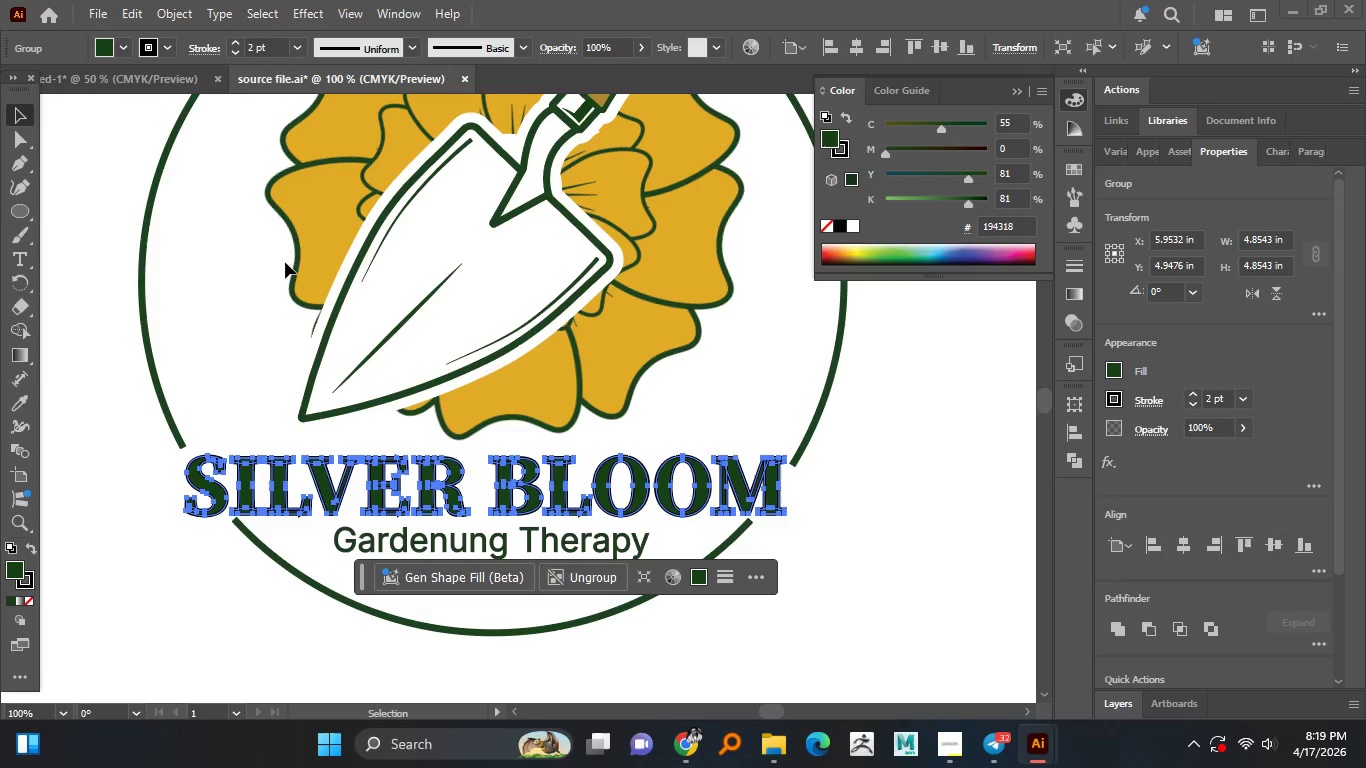 
double_click([316, 259])
 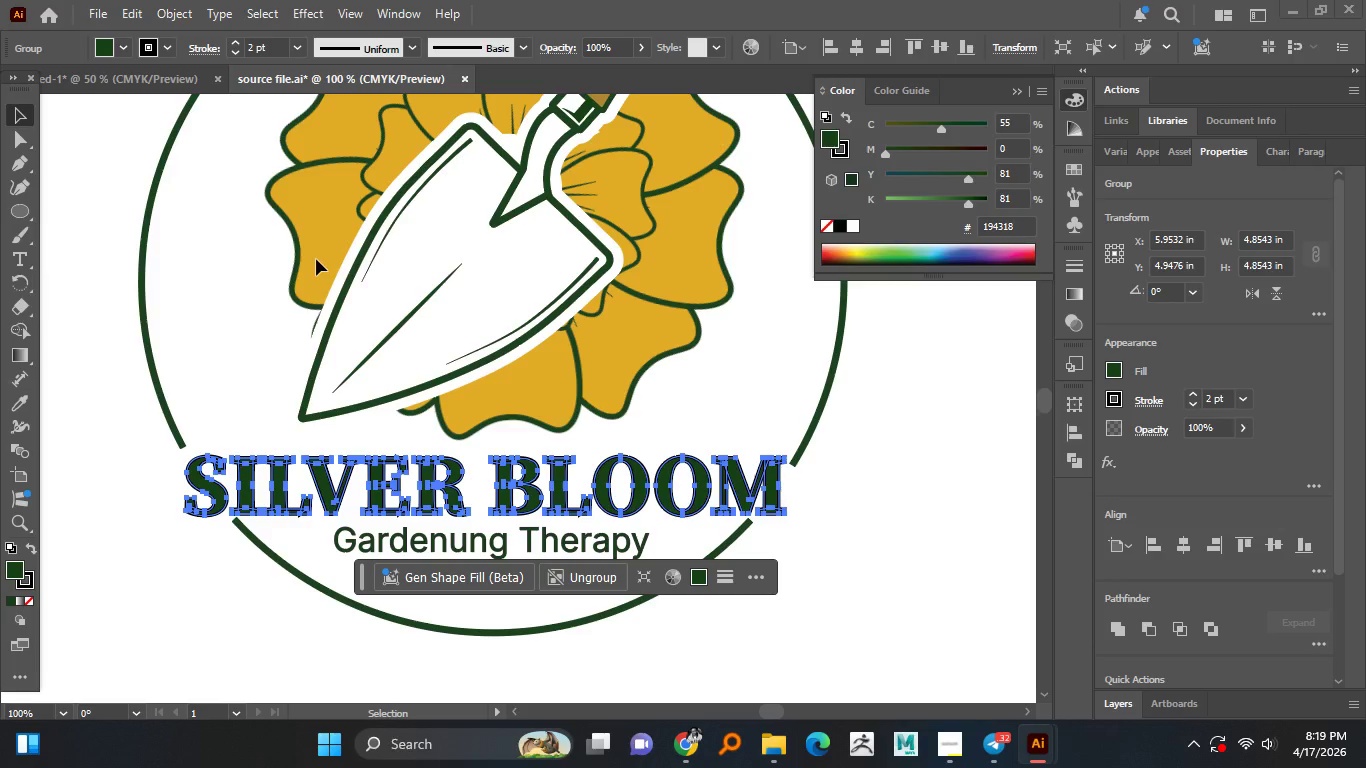 
key(Control+Z)
 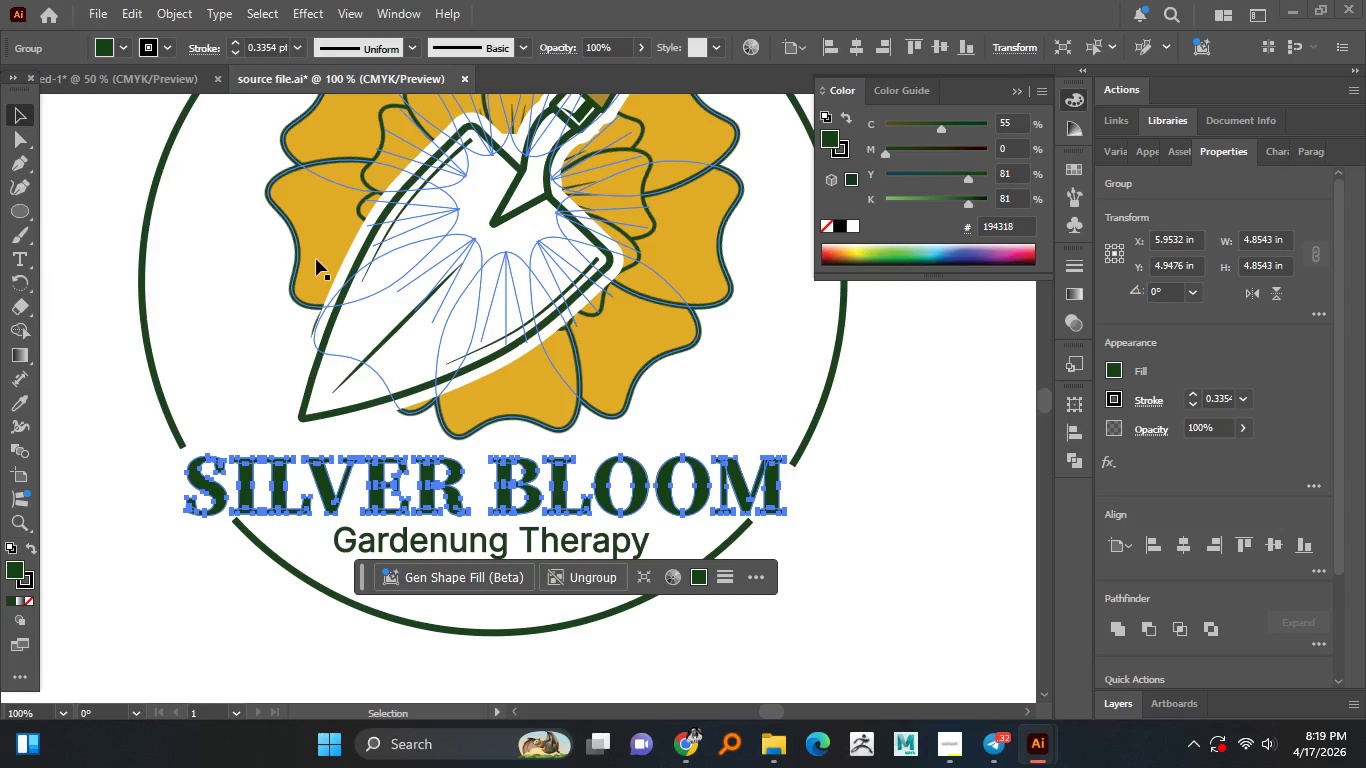 
left_click([260, 257])
 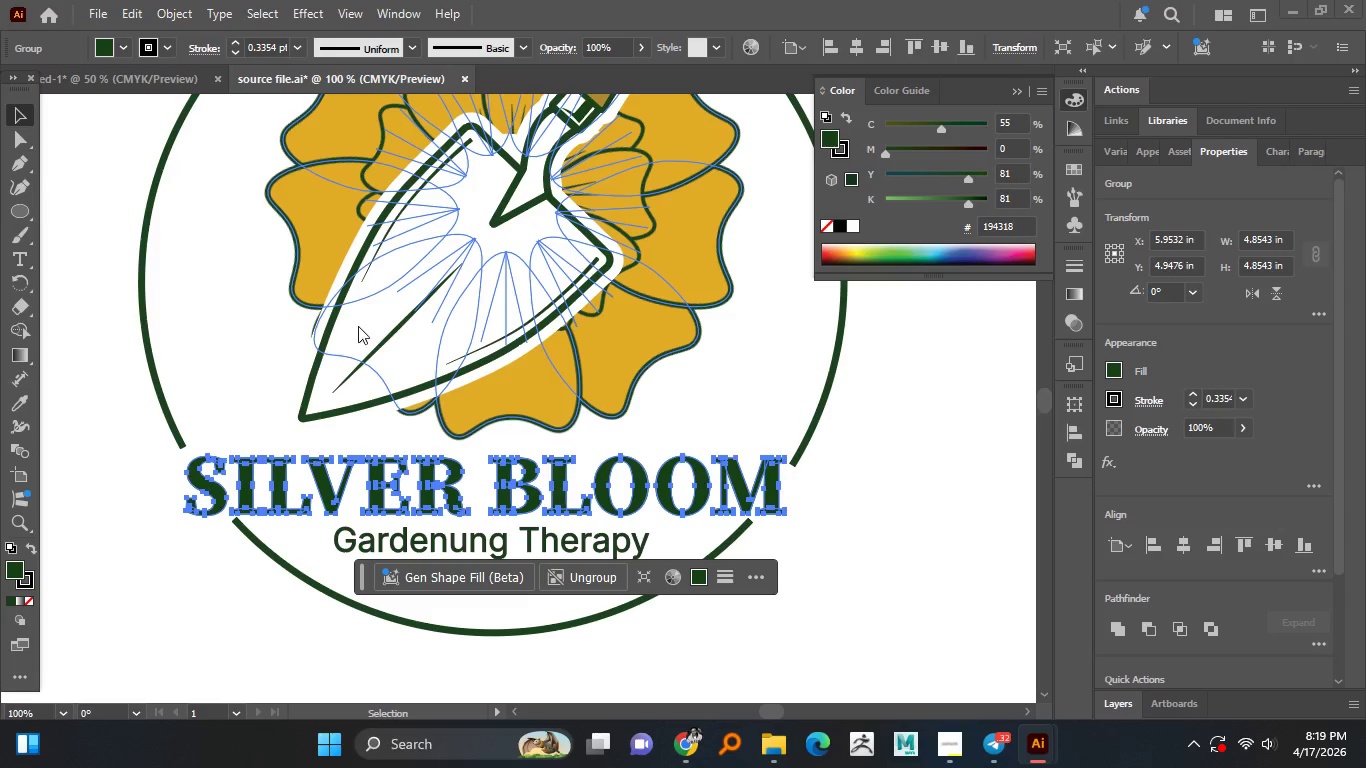 
scroll: coordinate [385, 341], scroll_direction: up, amount: 2.0
 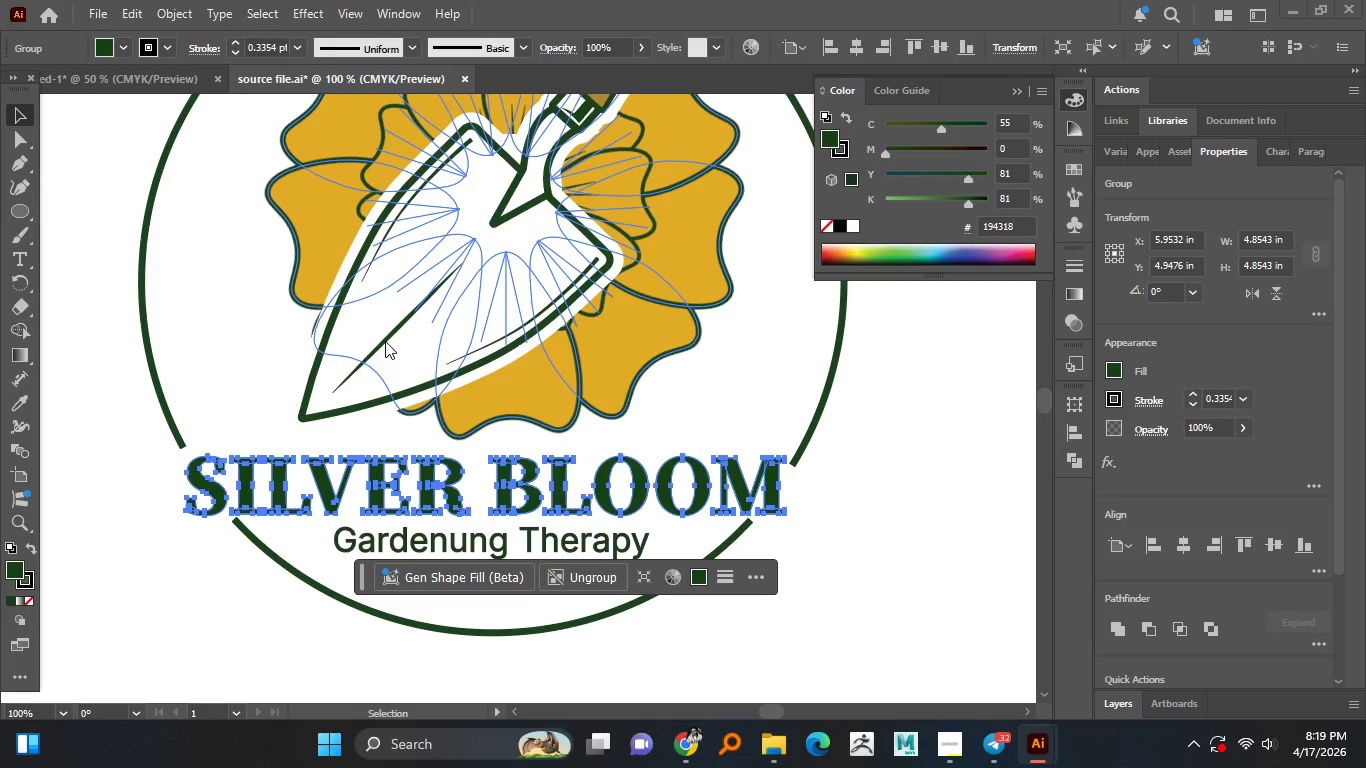 
key(Control+S)
 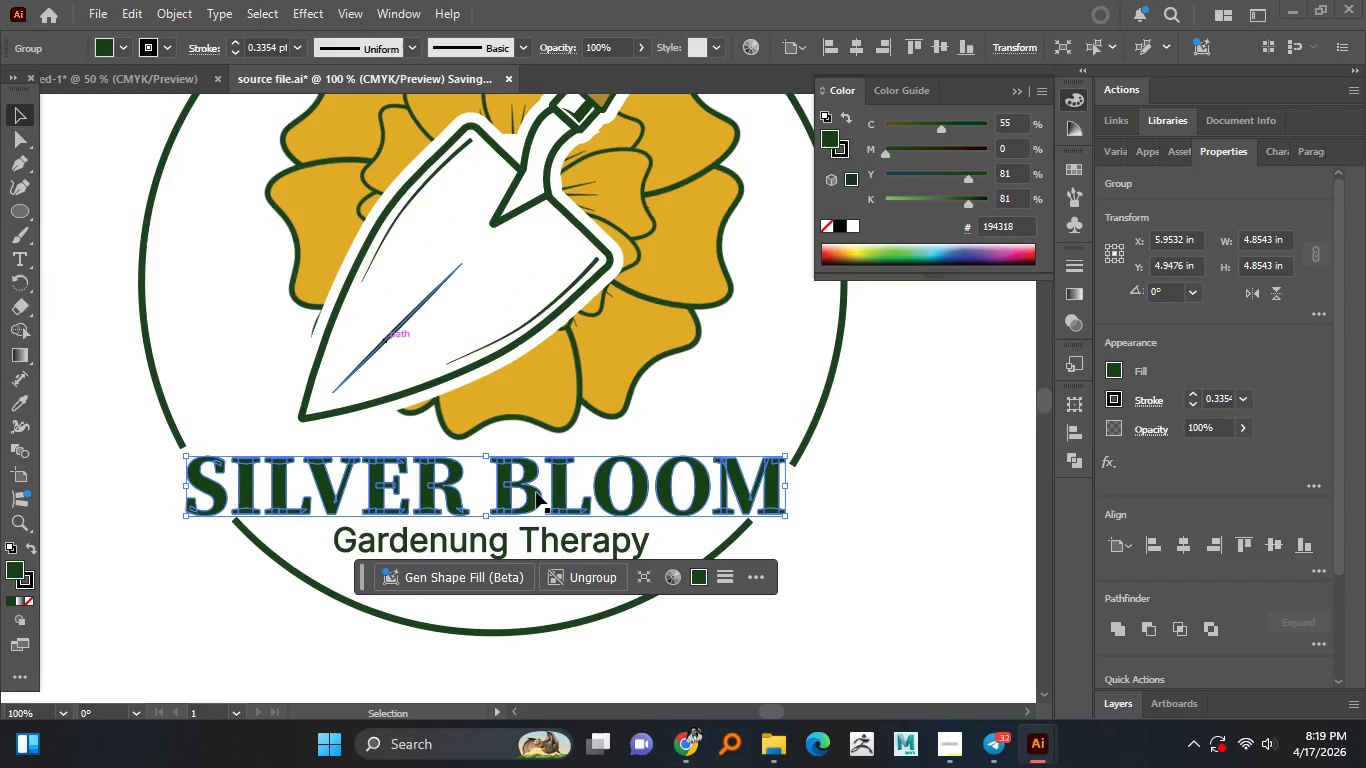 
left_click([846, 506])
 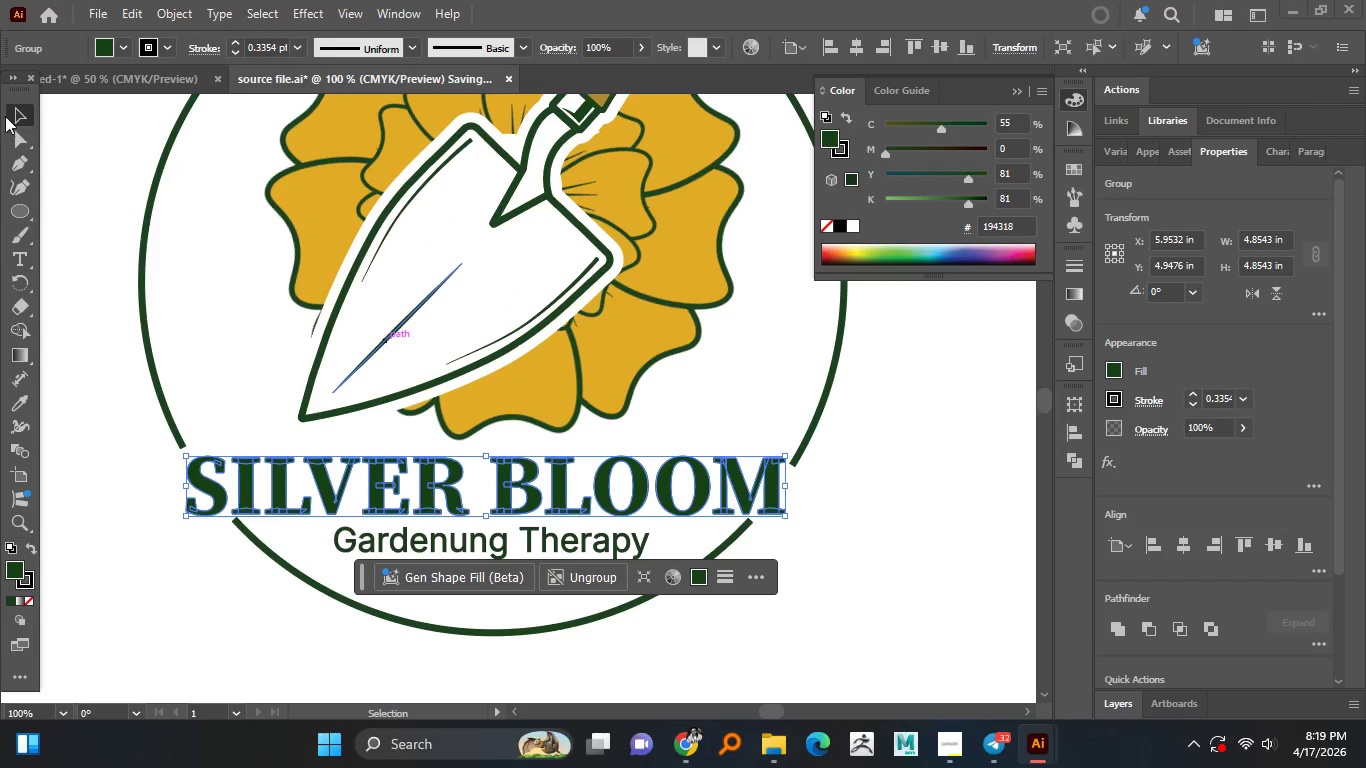 
right_click([15, 112])
 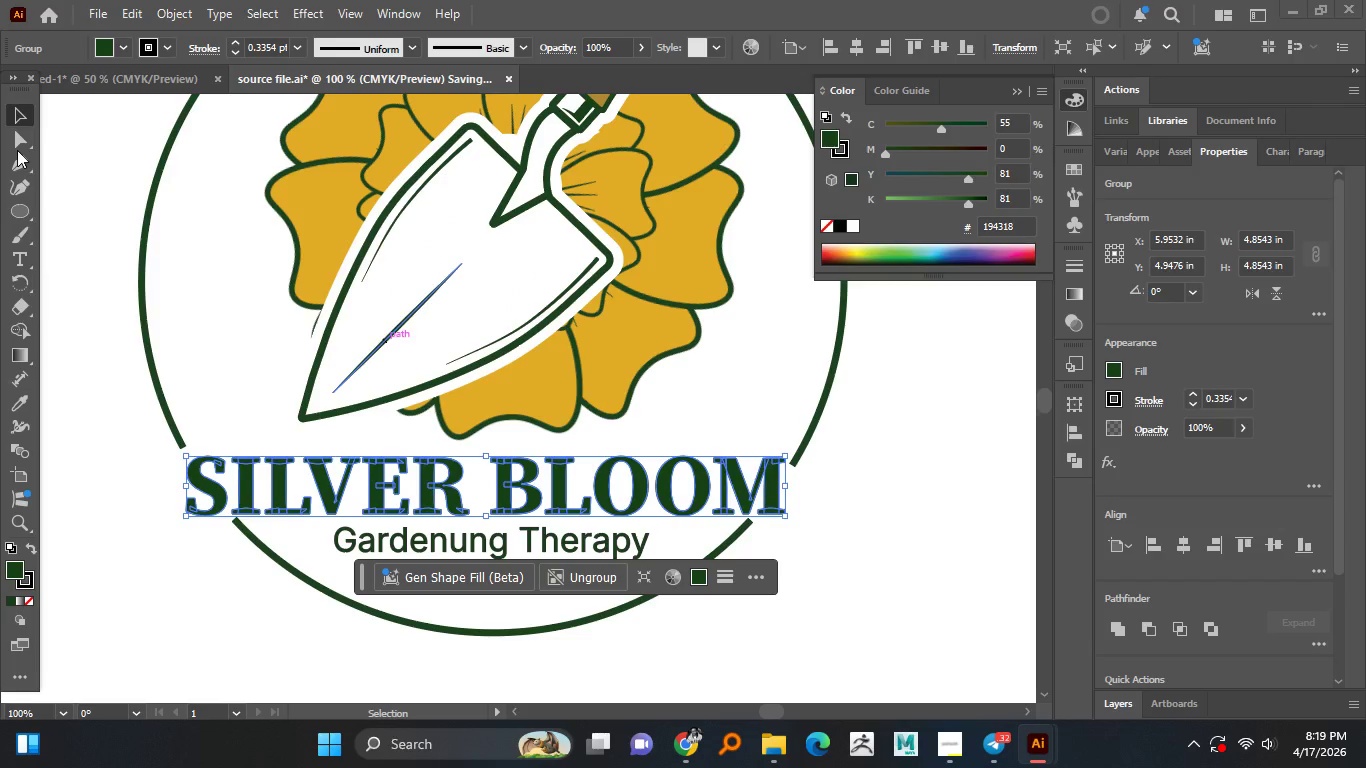 
left_click([17, 150])
 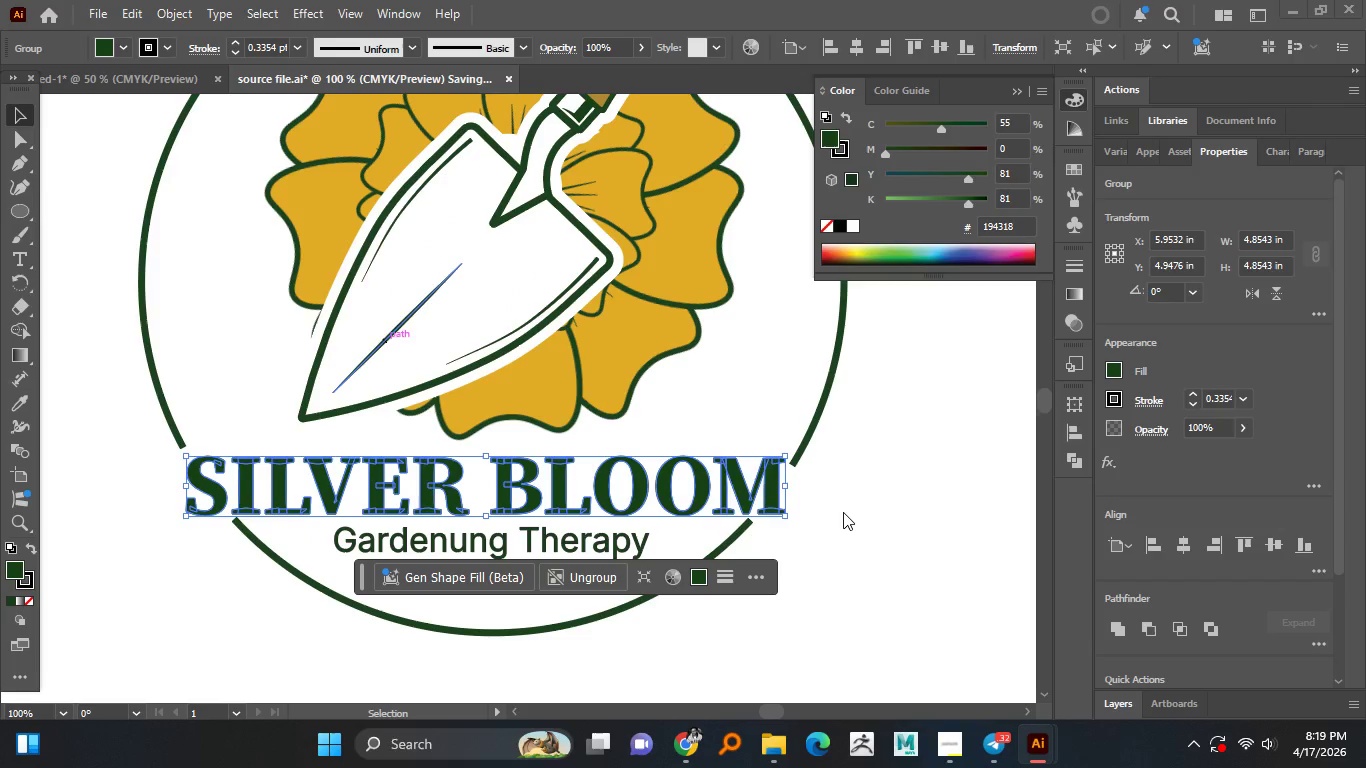 
left_click_drag(start_coordinate=[886, 469], to_coordinate=[826, 401])
 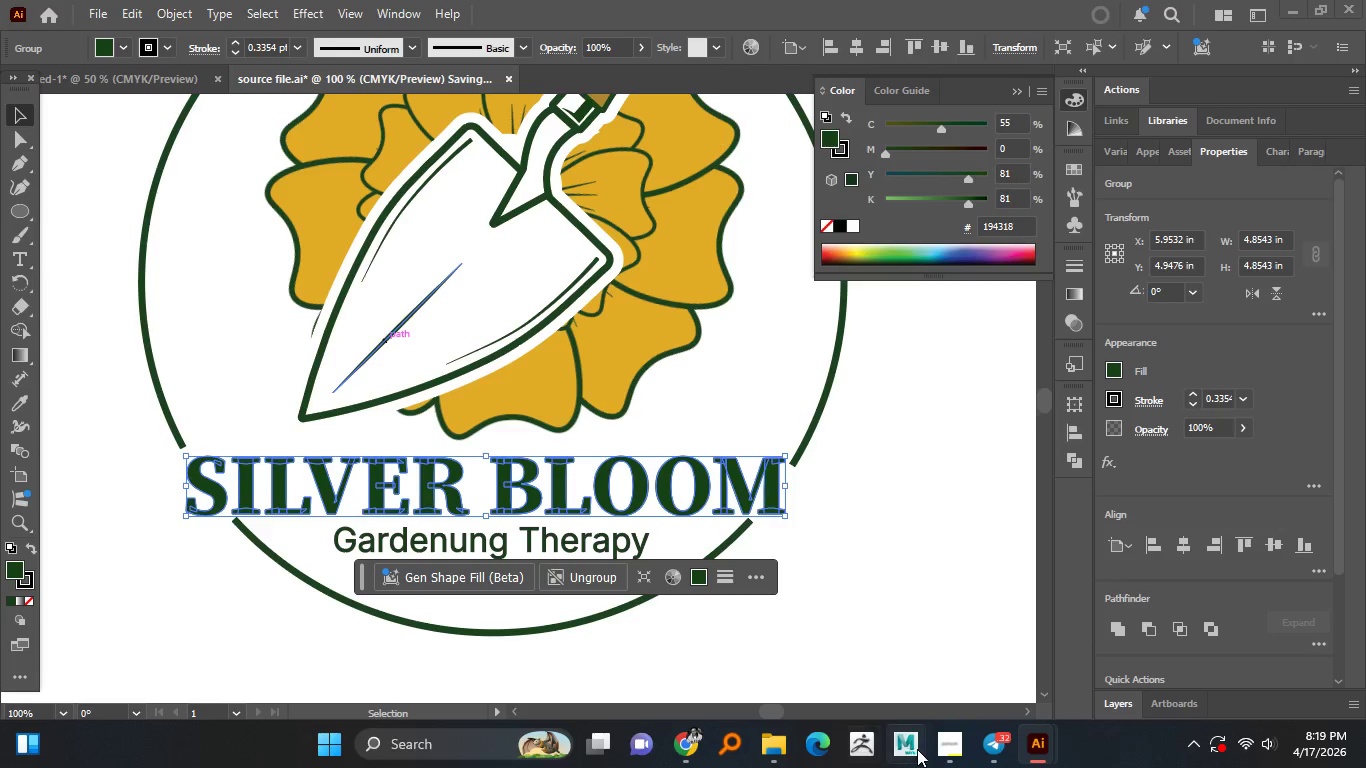 
left_click([948, 745])